 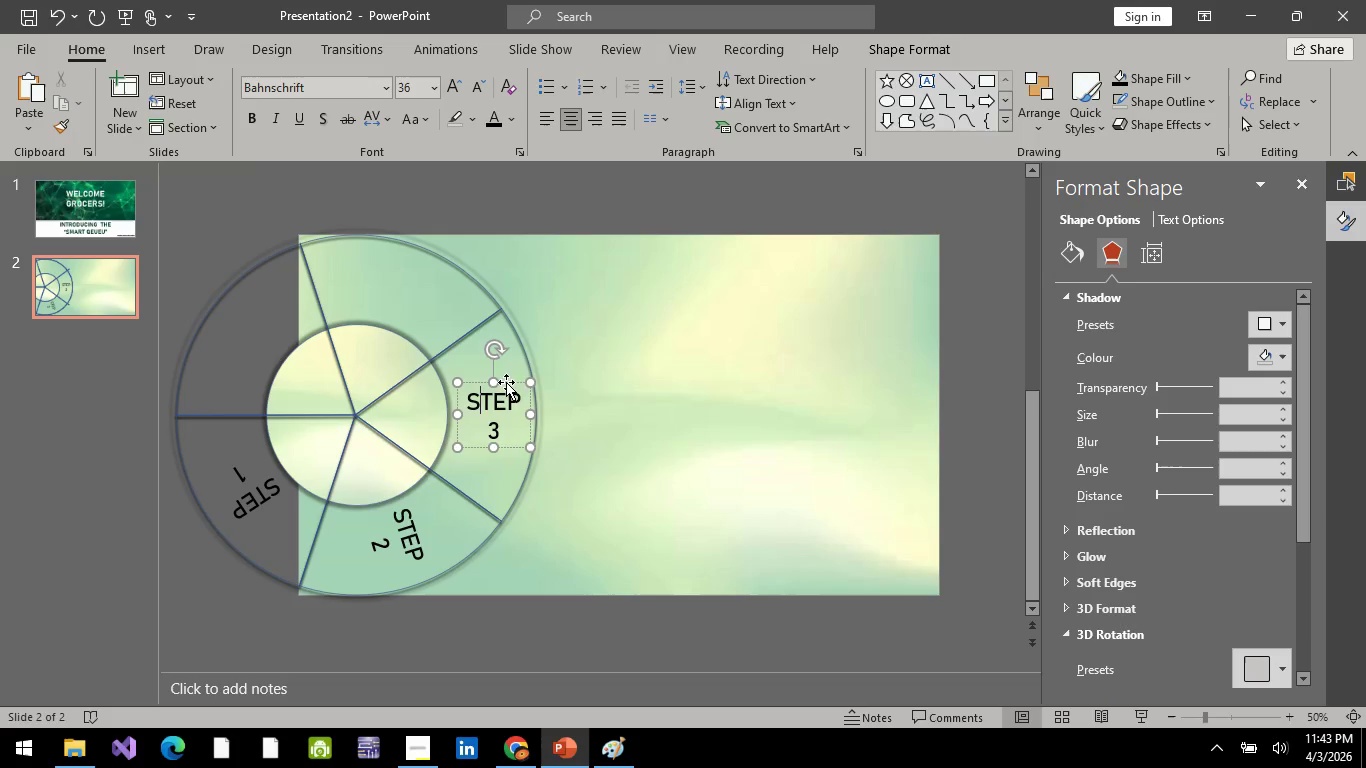 
left_click([509, 383])
 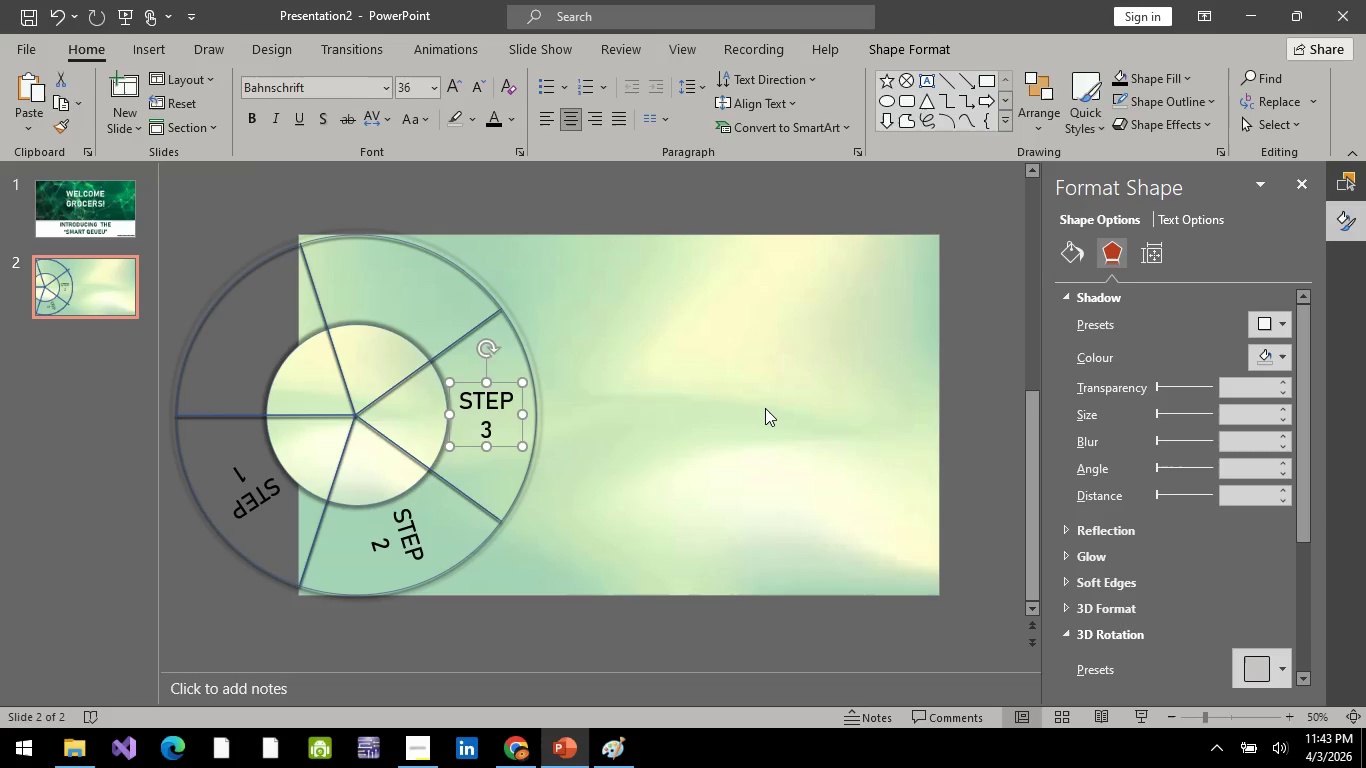 
left_click([765, 408])
 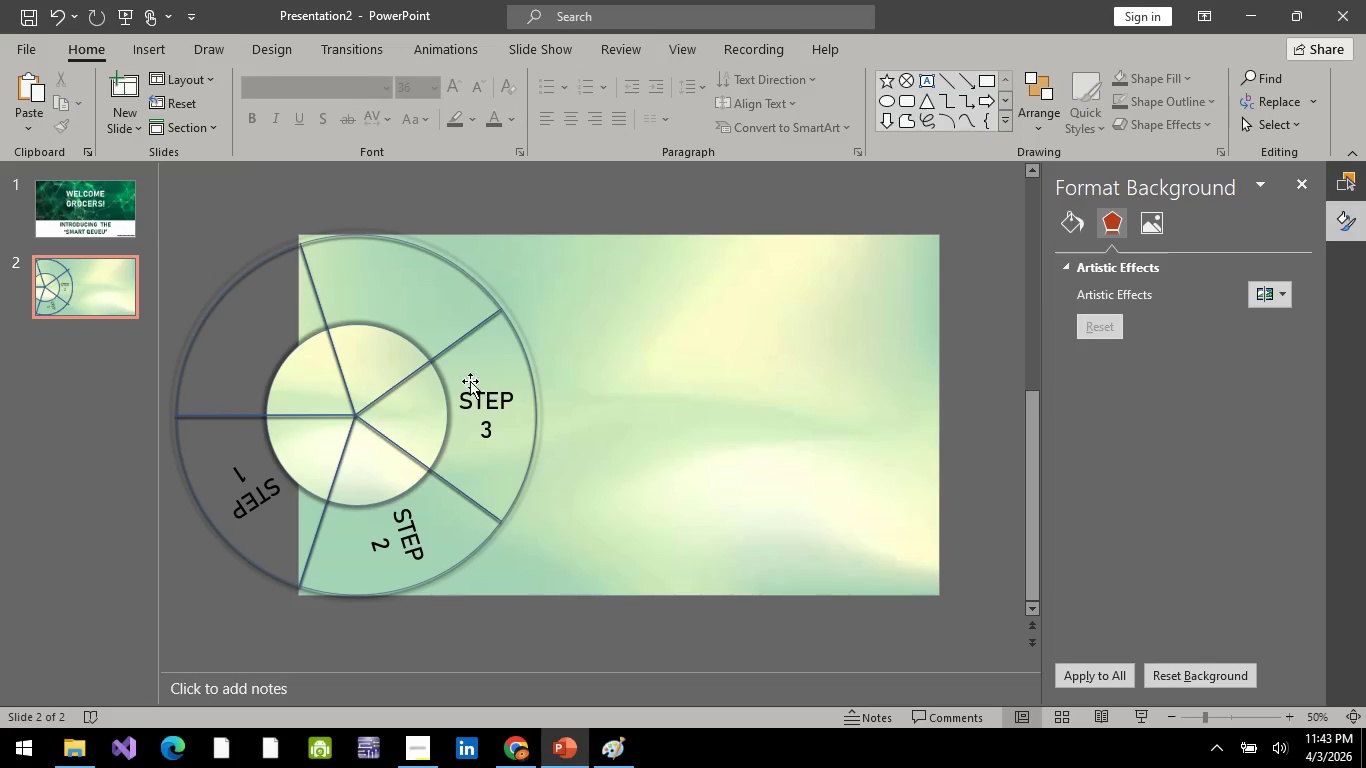 
left_click([482, 404])
 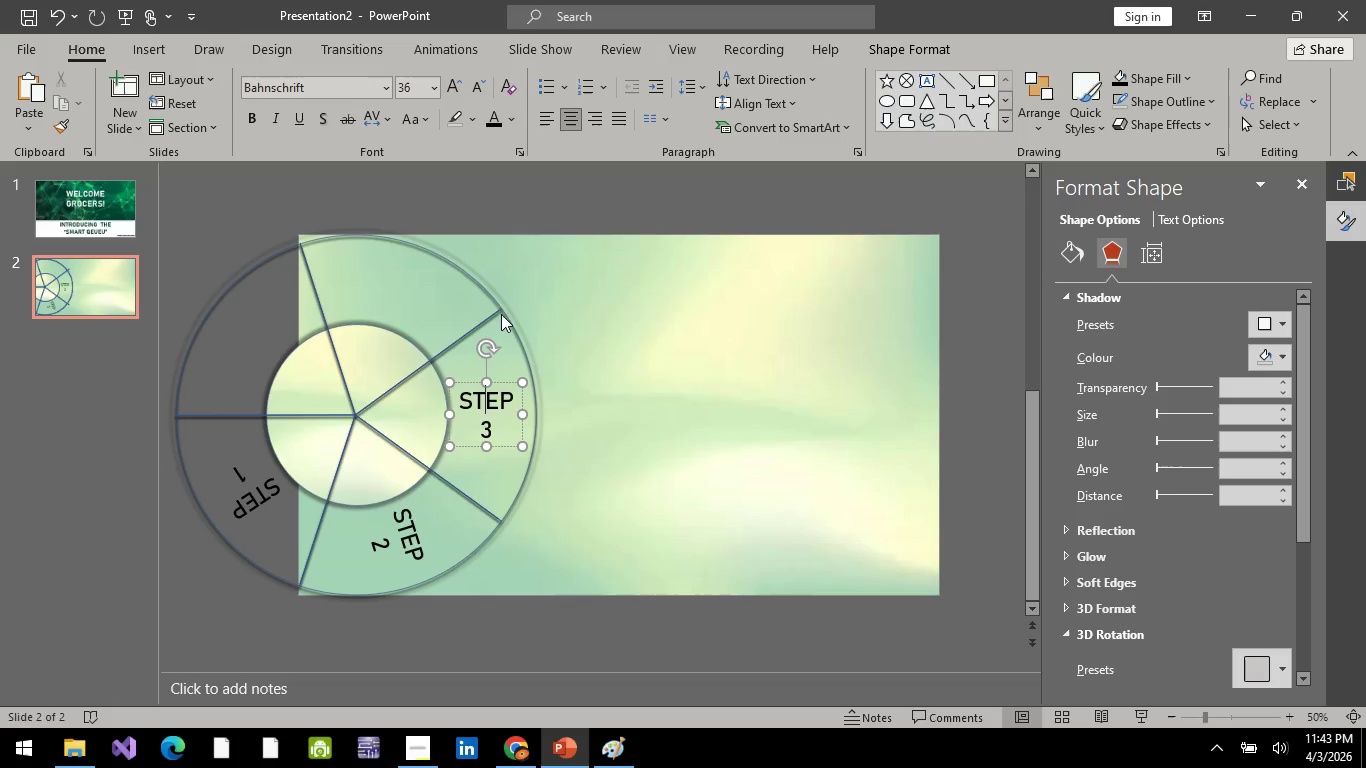 
hold_key(key=ControlLeft, duration=0.84)
left_click([501, 312])
 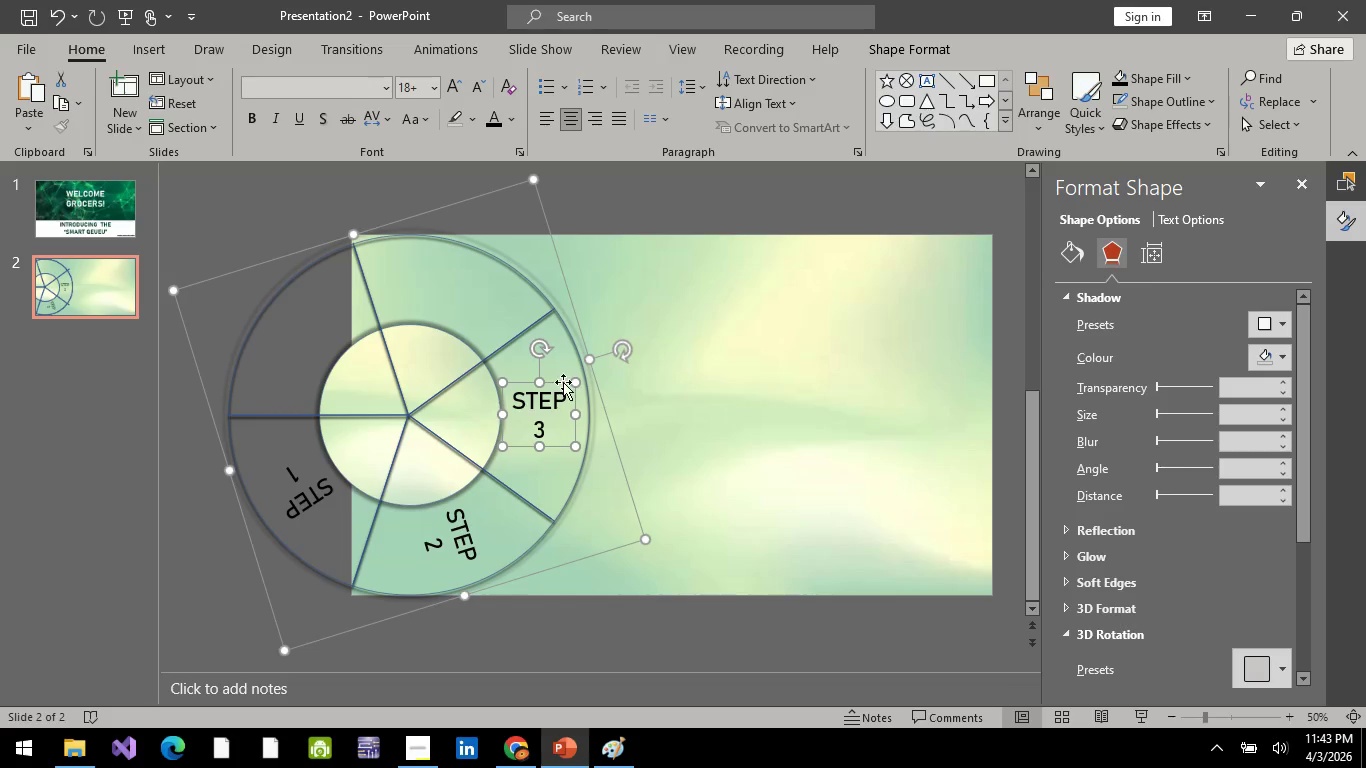 
right_click([563, 382])
 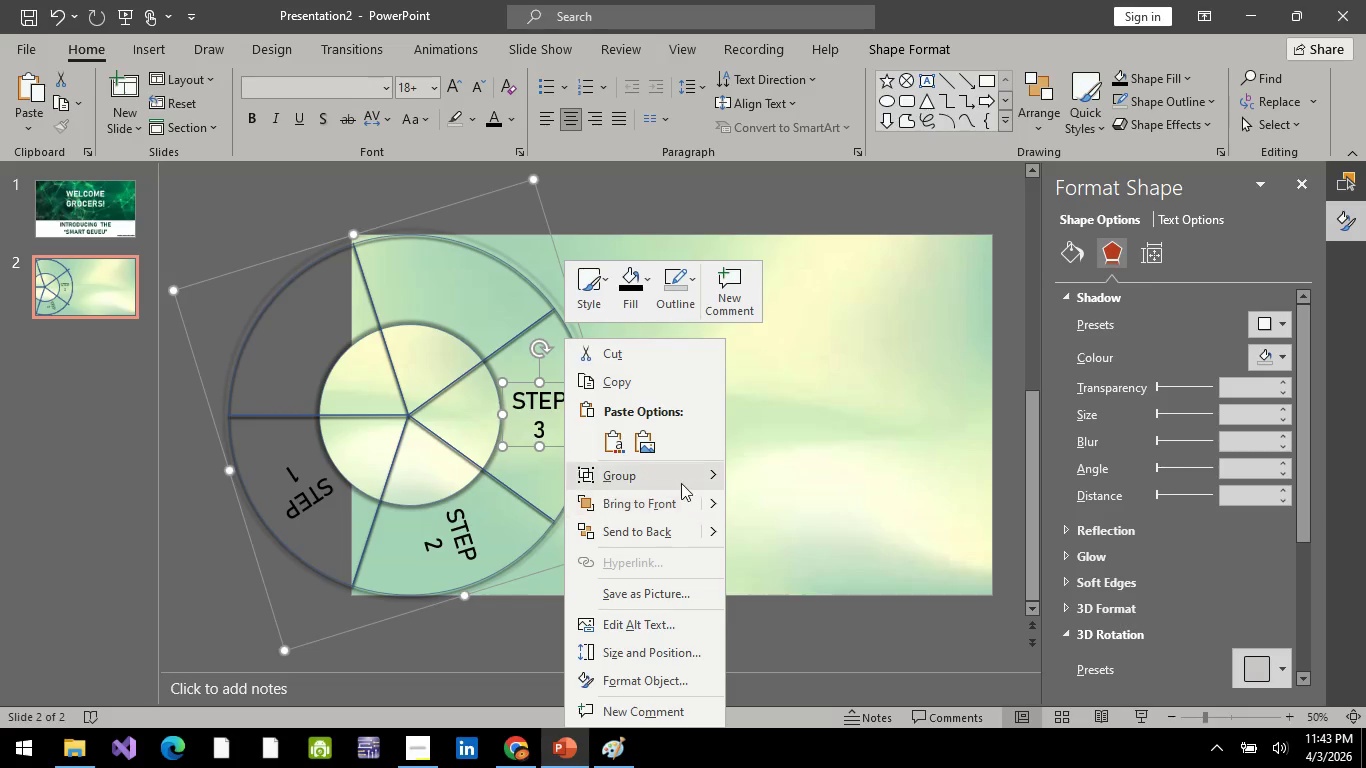 
left_click([646, 474])
 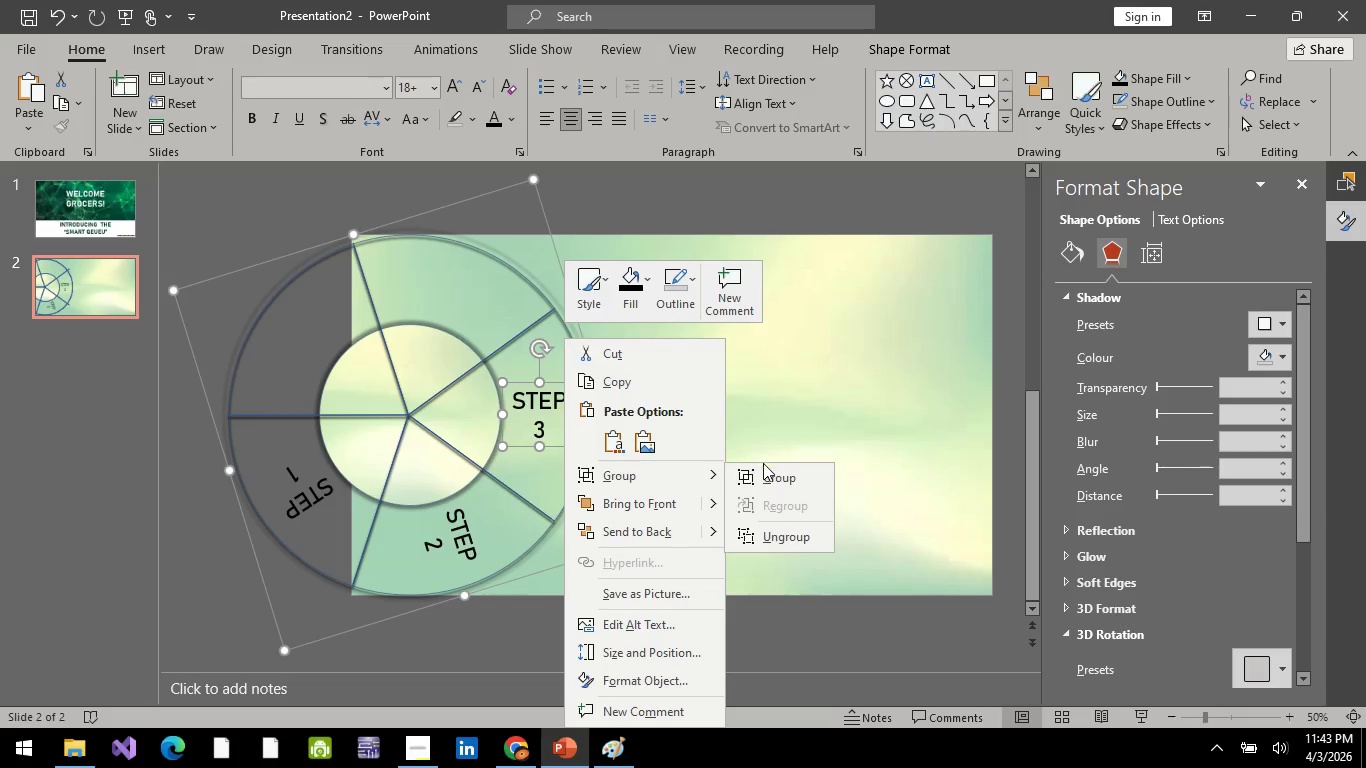 
left_click([768, 476])
 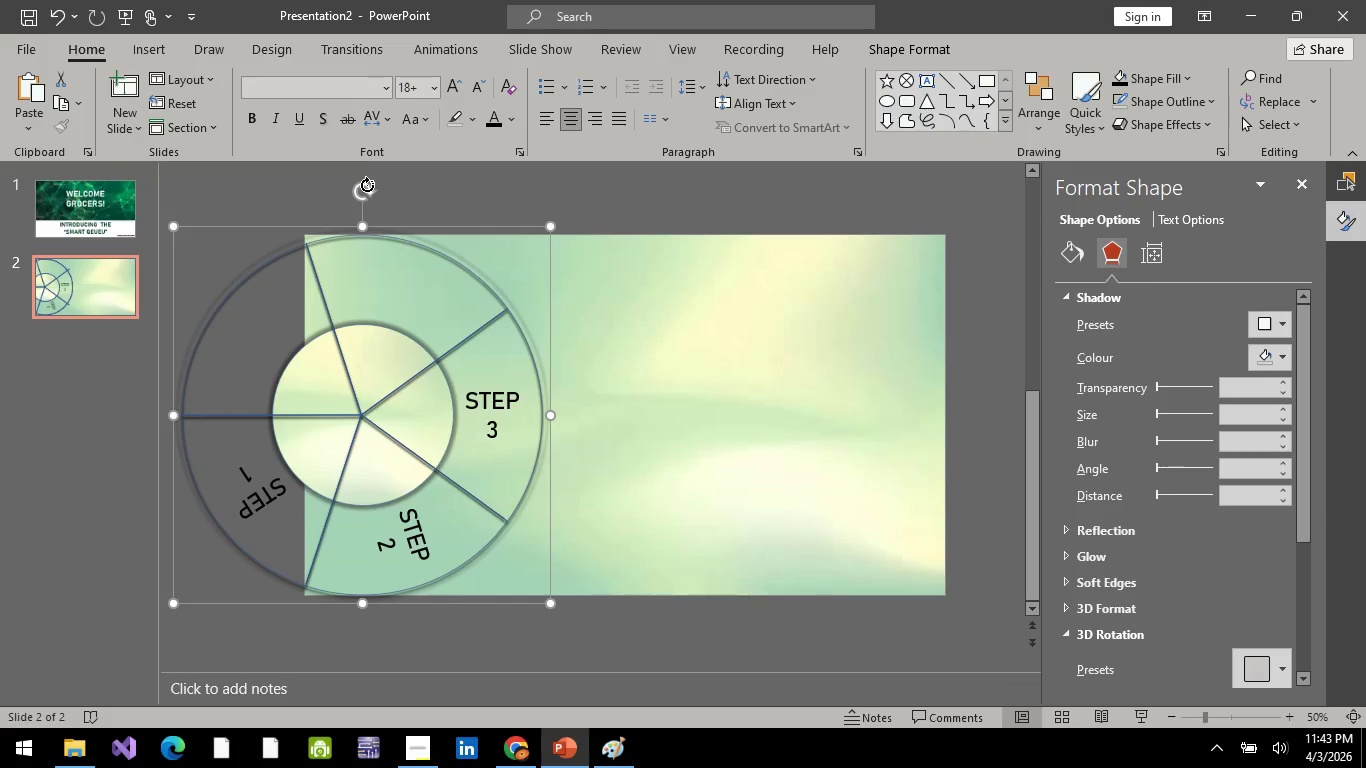 
left_click_drag(start_coordinate=[367, 185], to_coordinate=[574, 354])
 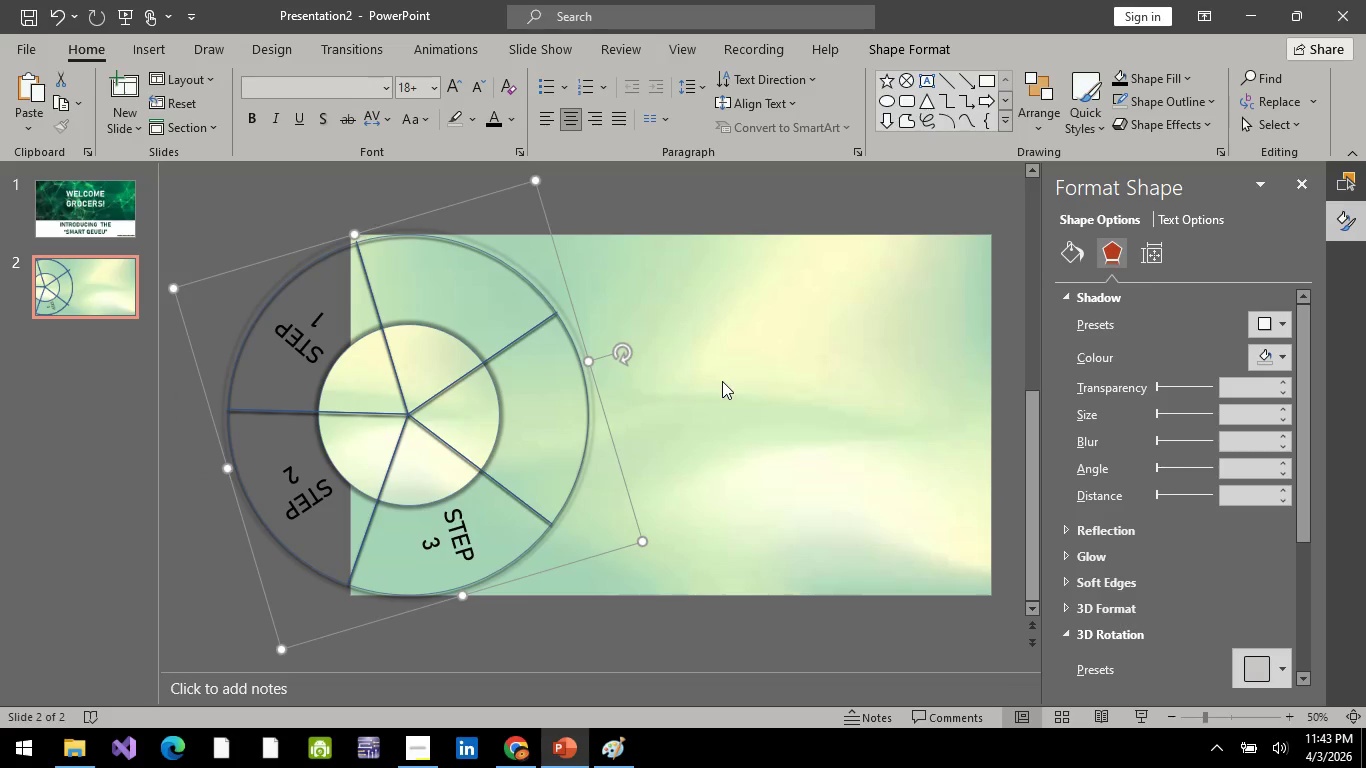 
key(Control+V)
 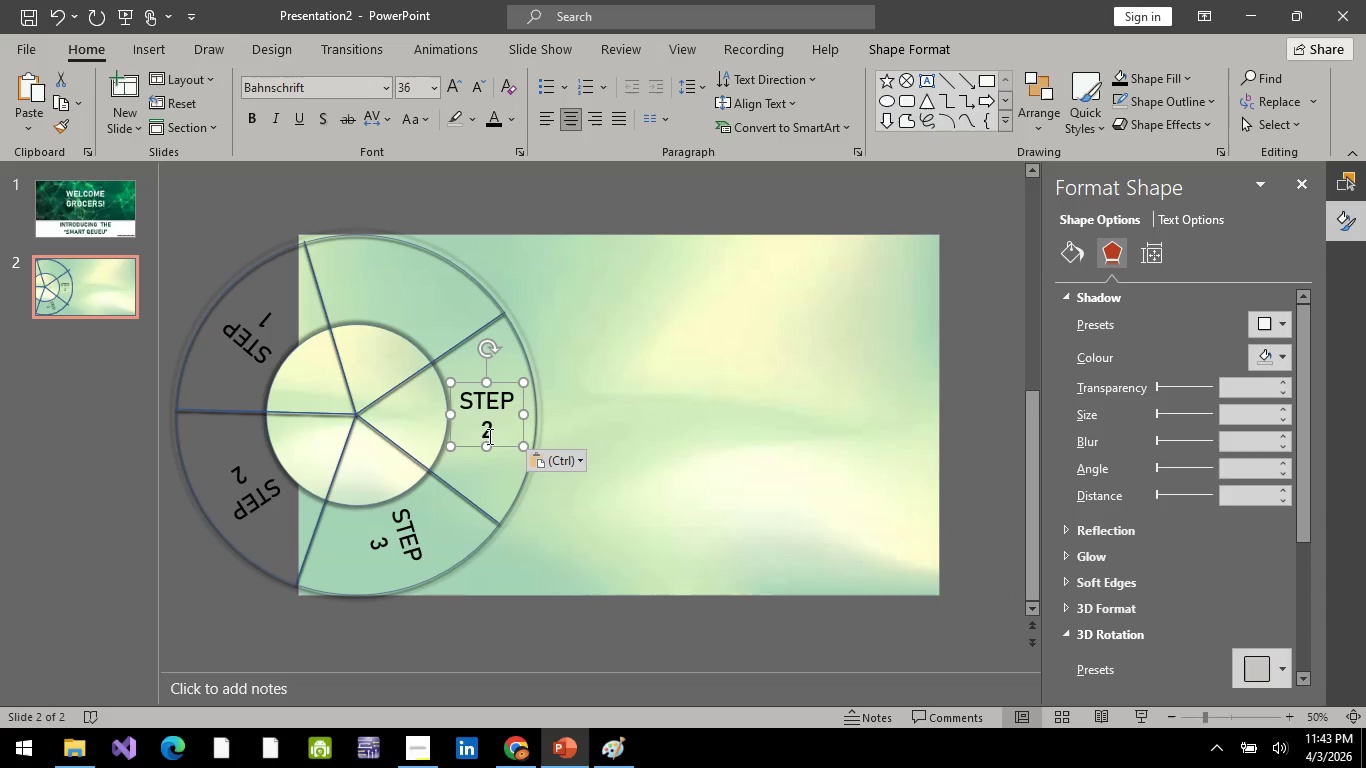 
left_click([496, 427])
 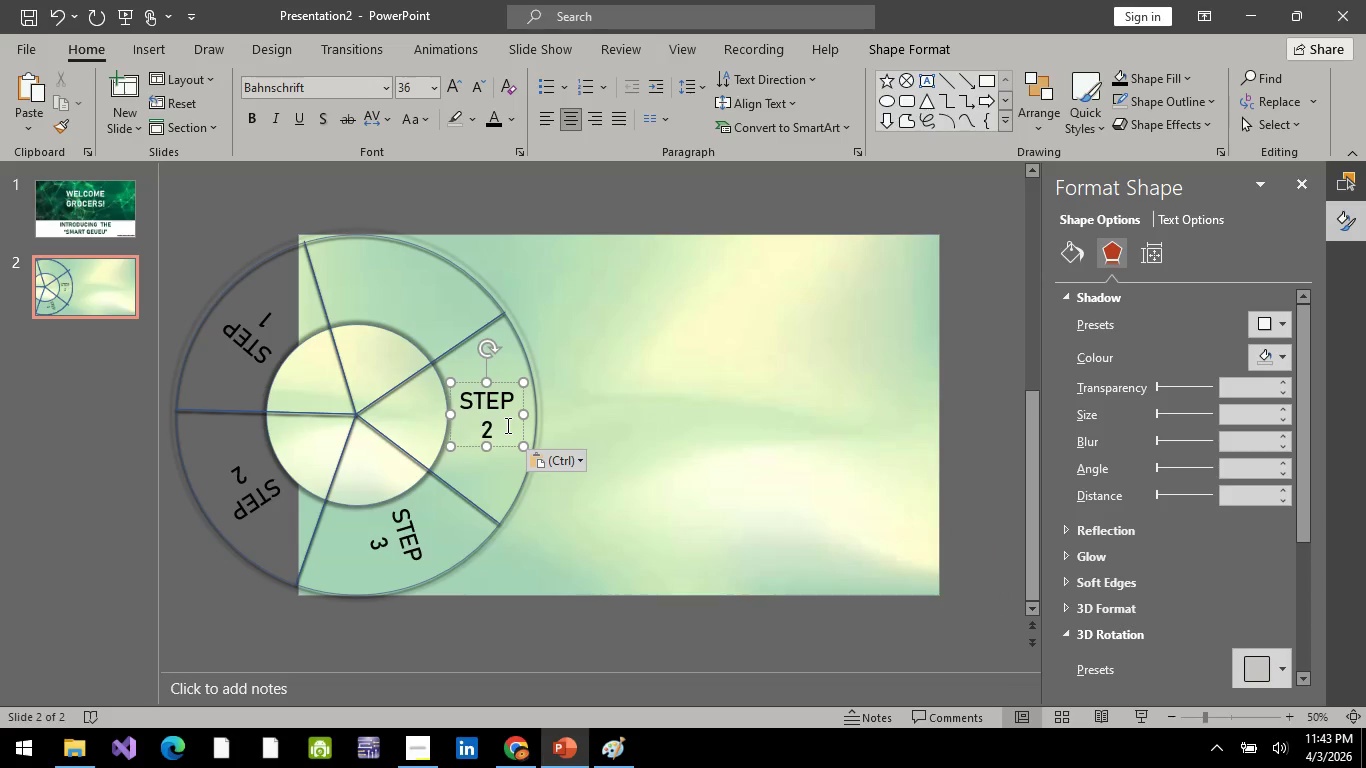 
key(Backspace)
 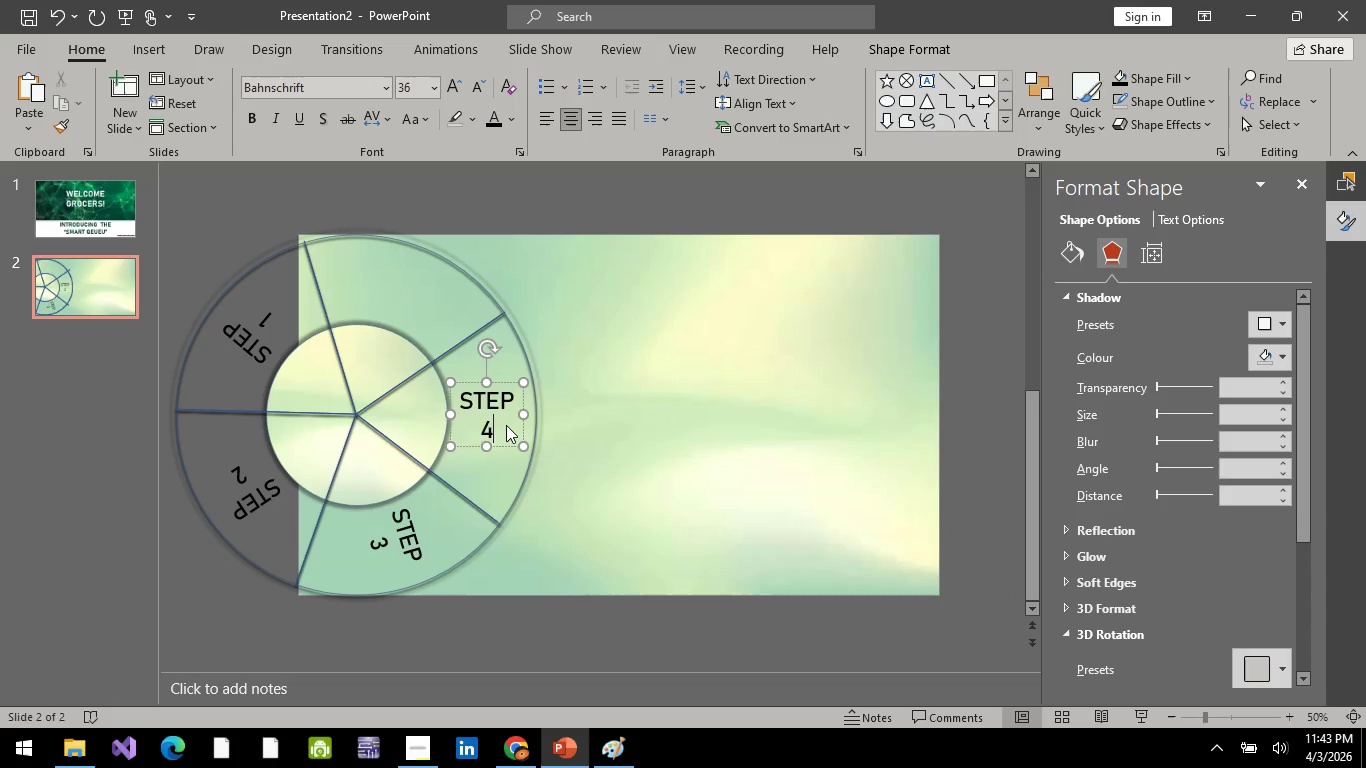 
key(4)
 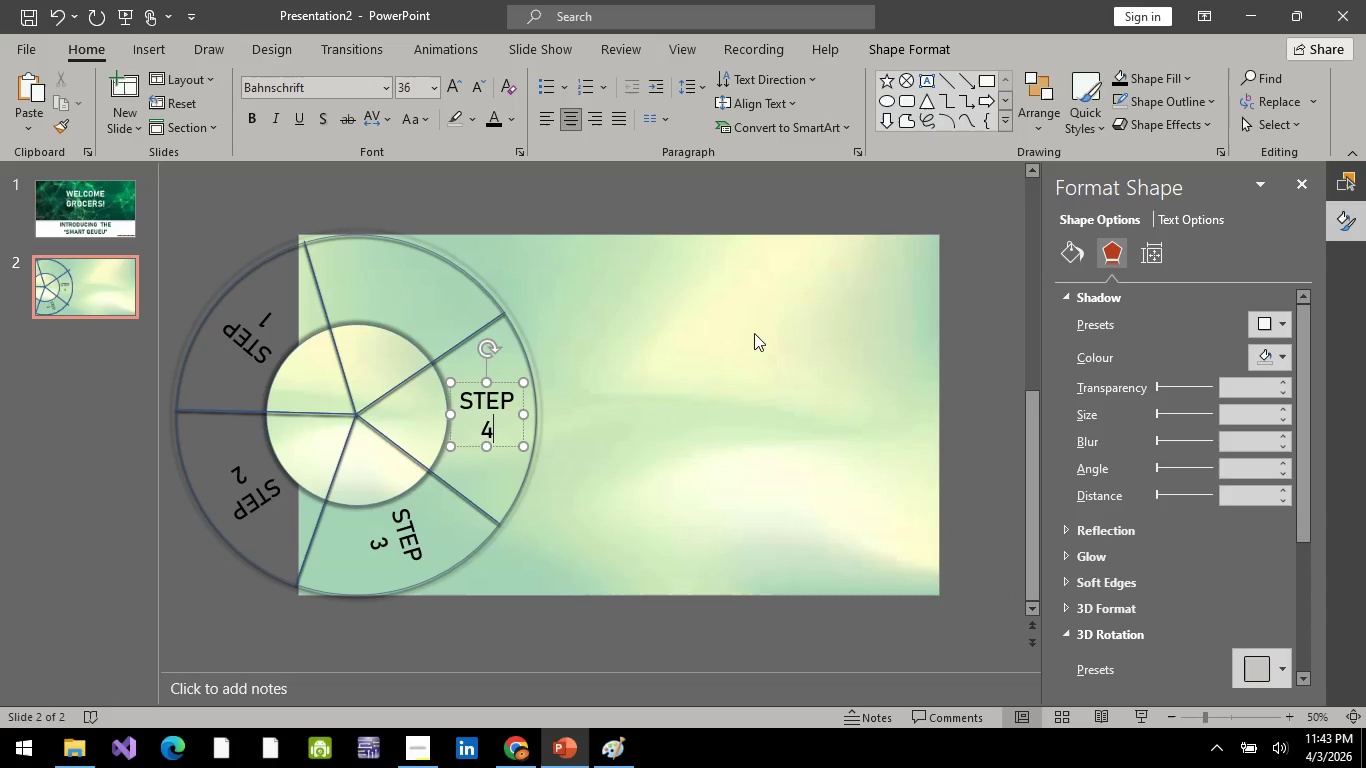 
left_click([731, 397])
 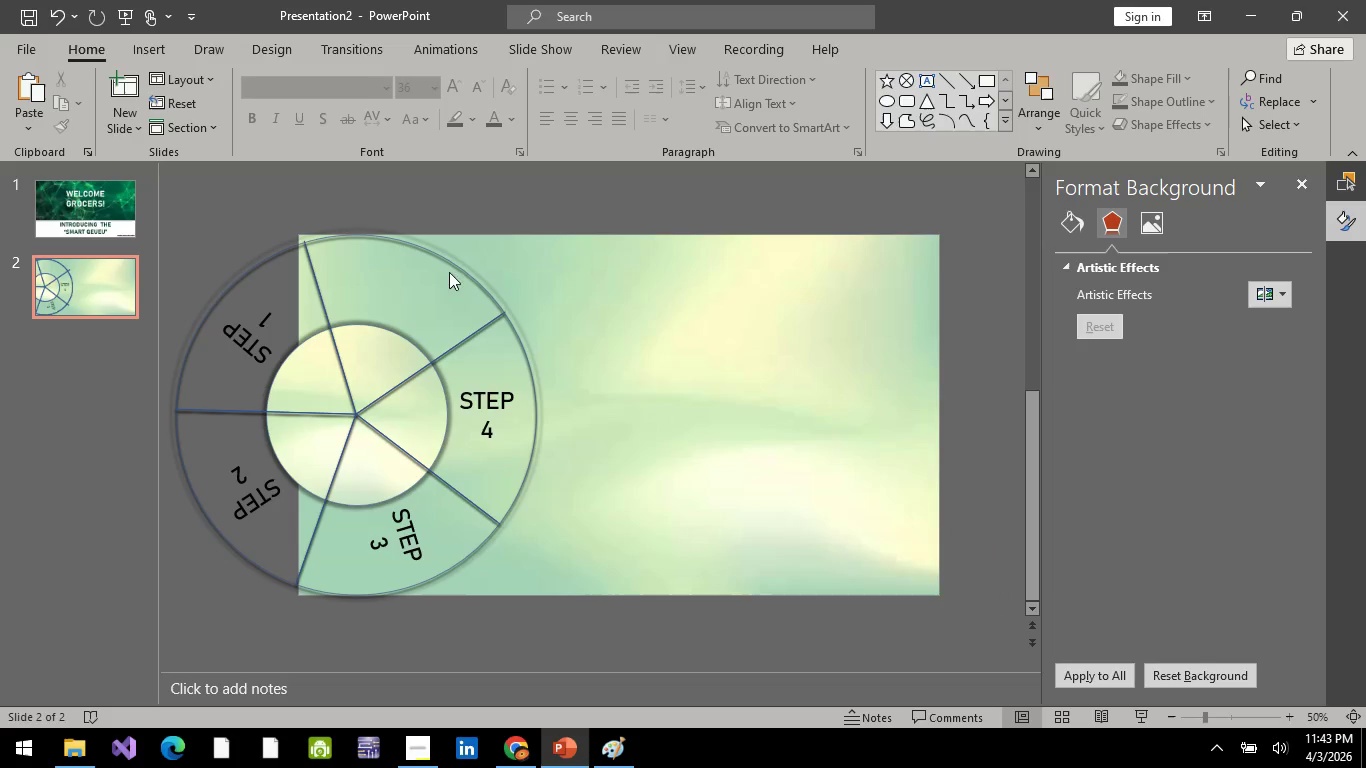 
left_click([484, 407])
 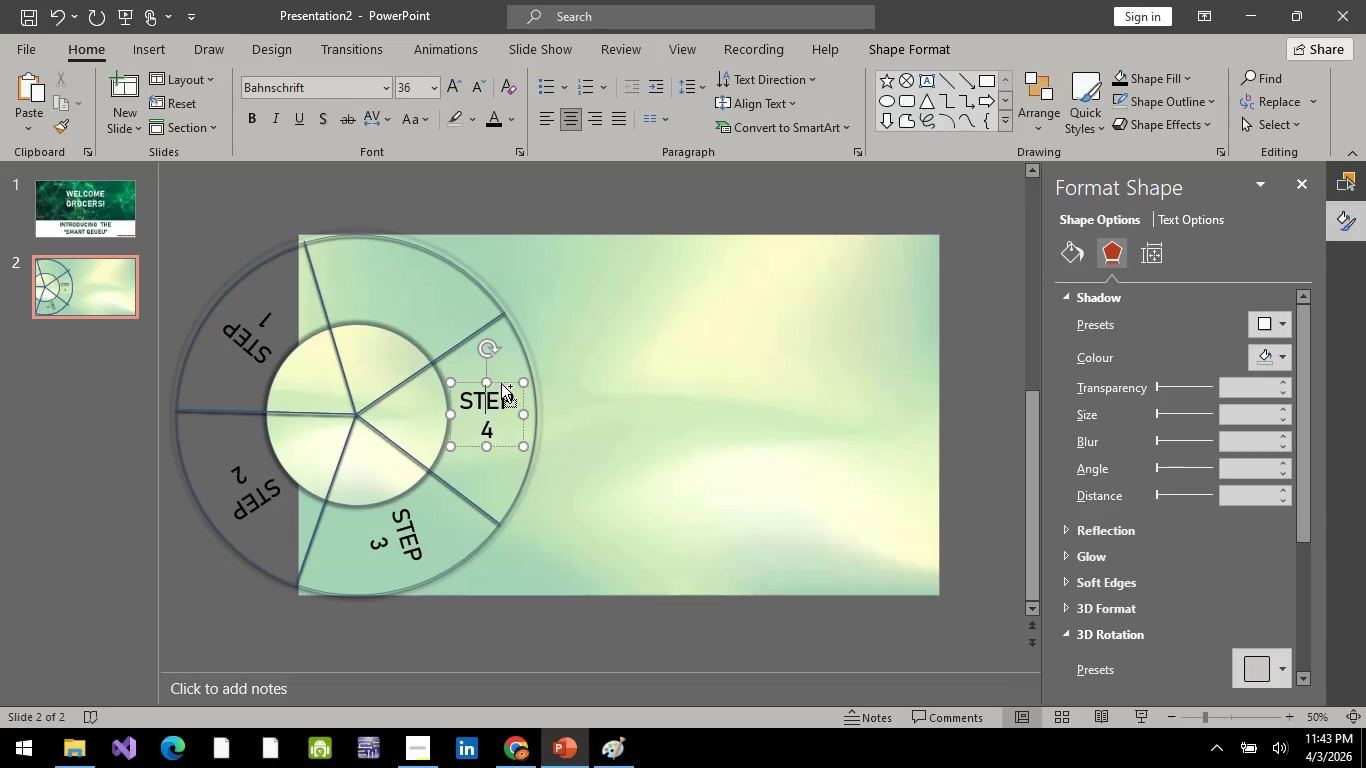 
hold_key(key=ControlLeft, duration=1.19)
left_click([523, 347])
 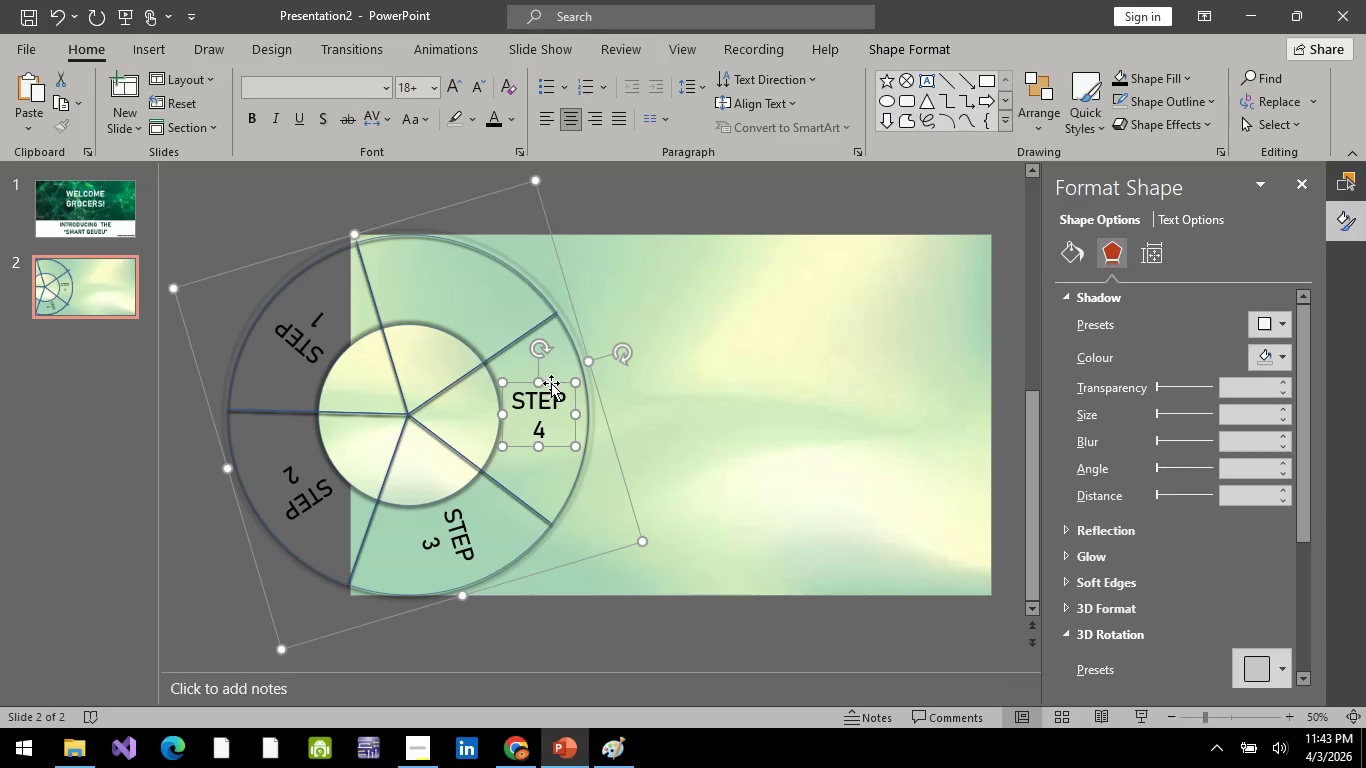 
right_click([551, 383])
 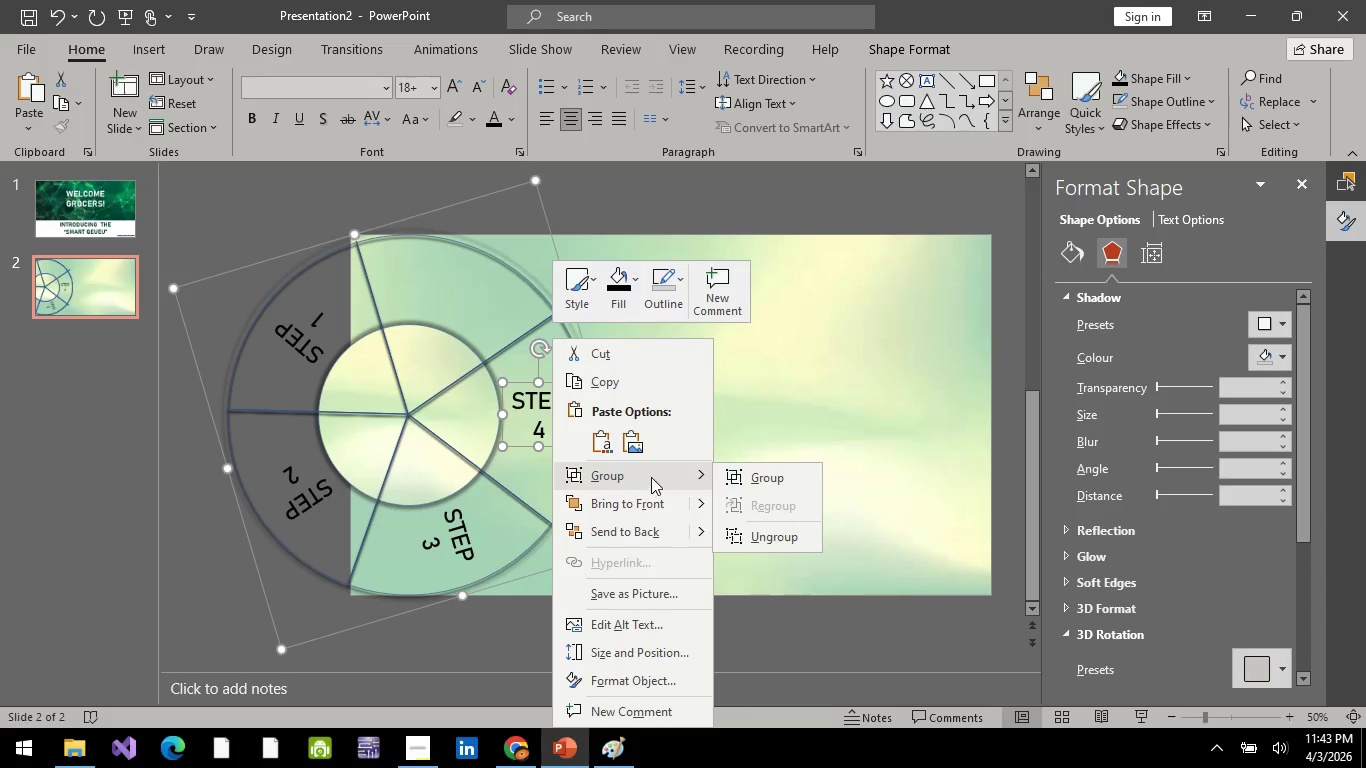 
left_click([793, 480])
 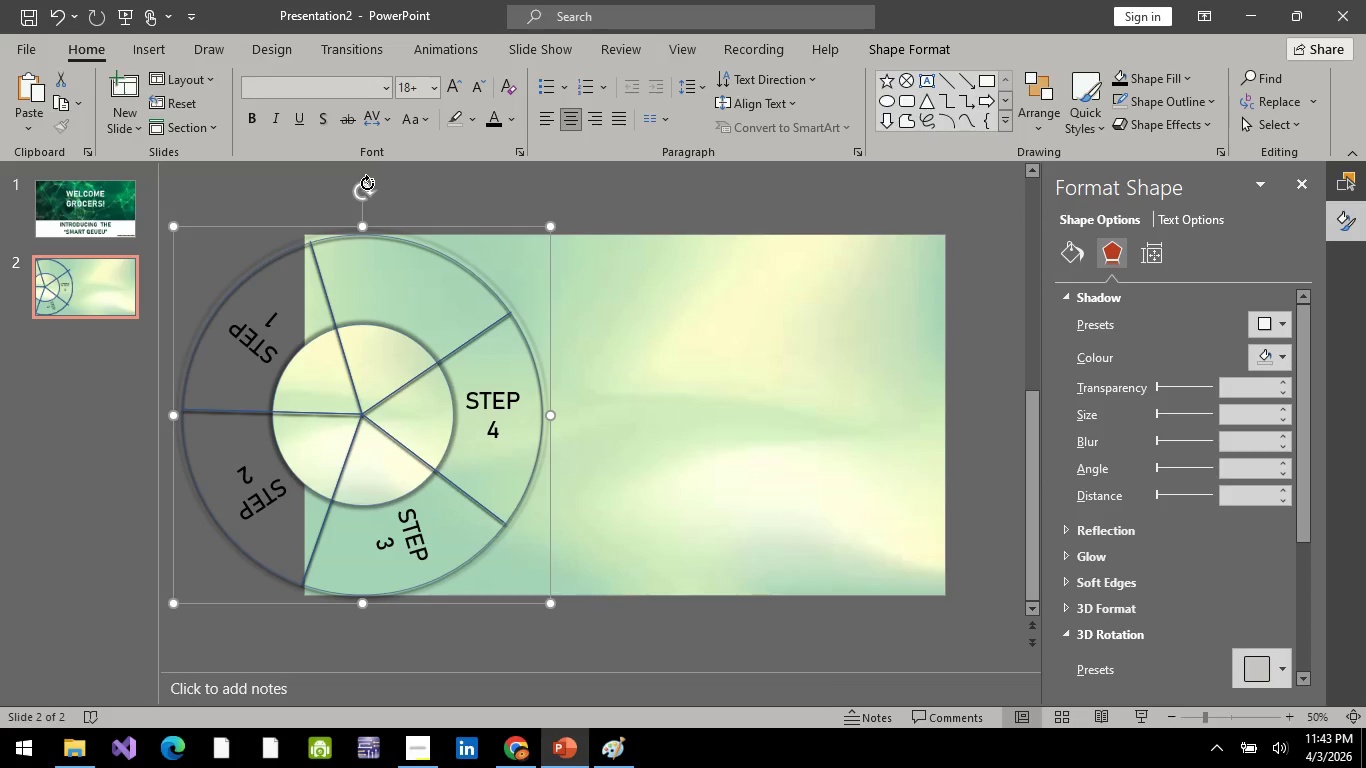 
left_click_drag(start_coordinate=[367, 184], to_coordinate=[568, 347])
 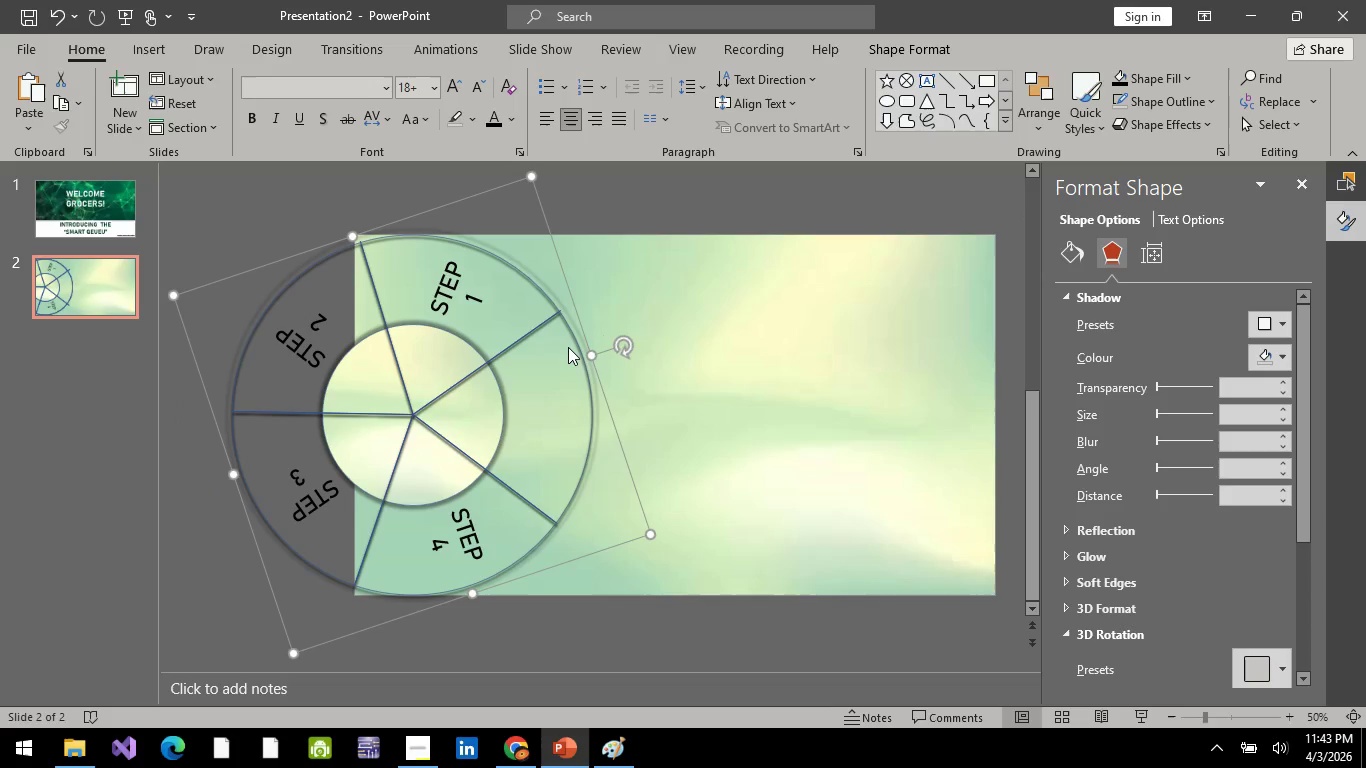 
key(Control+V)
 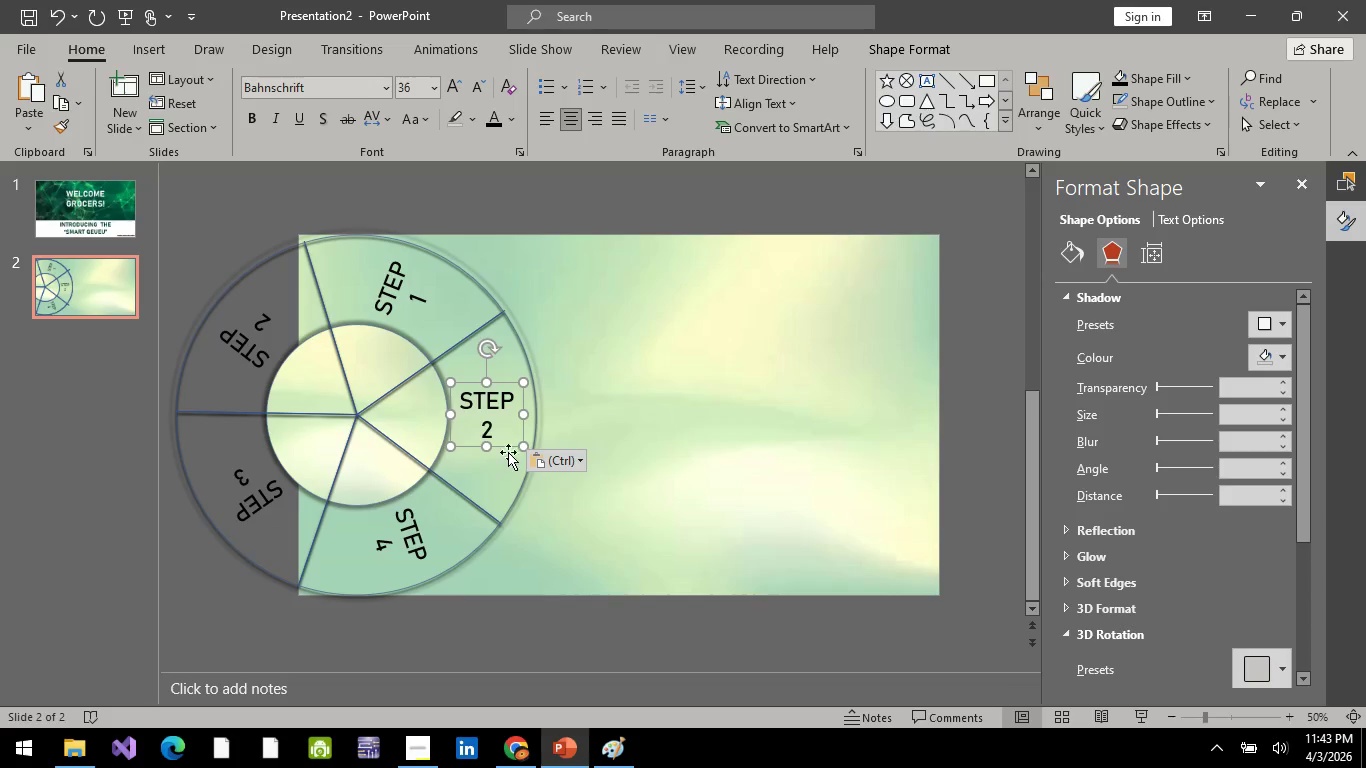 
left_click([500, 422])
 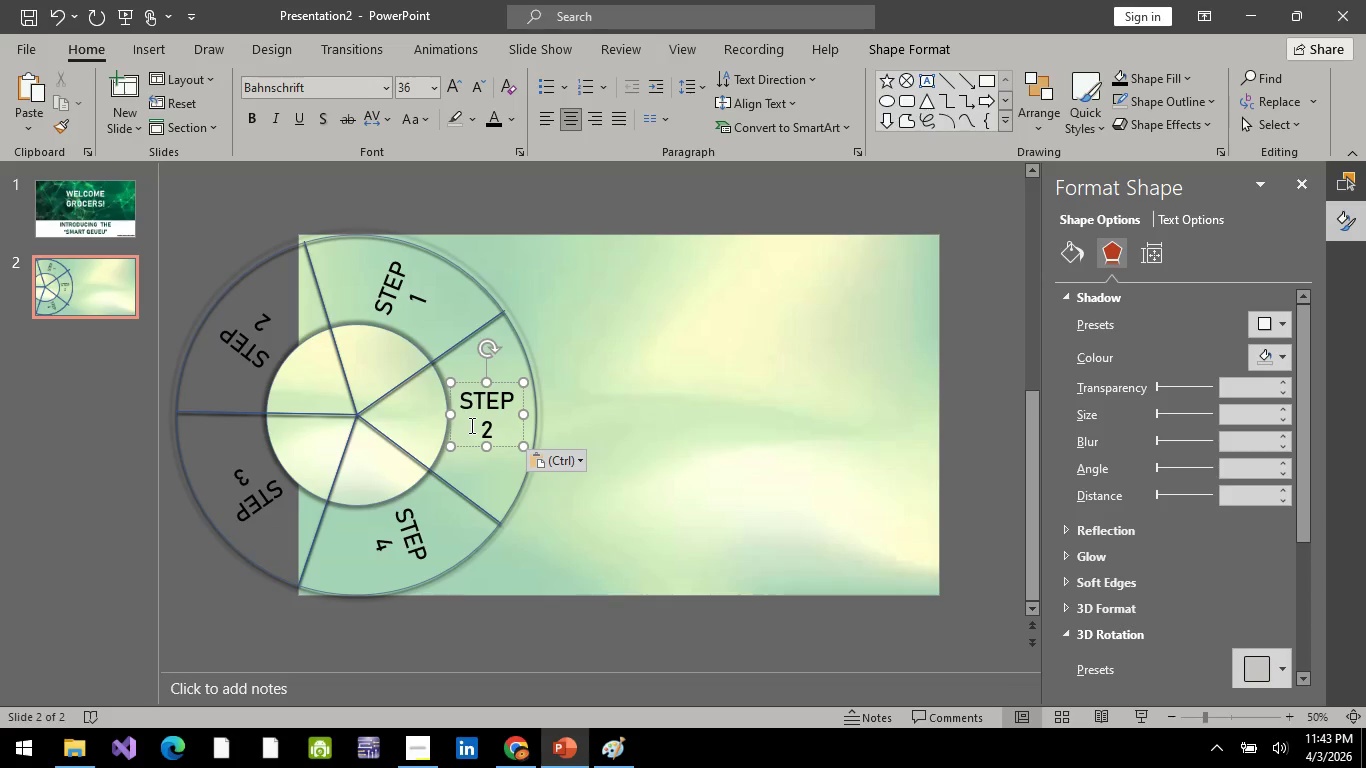 
key(Backspace)
 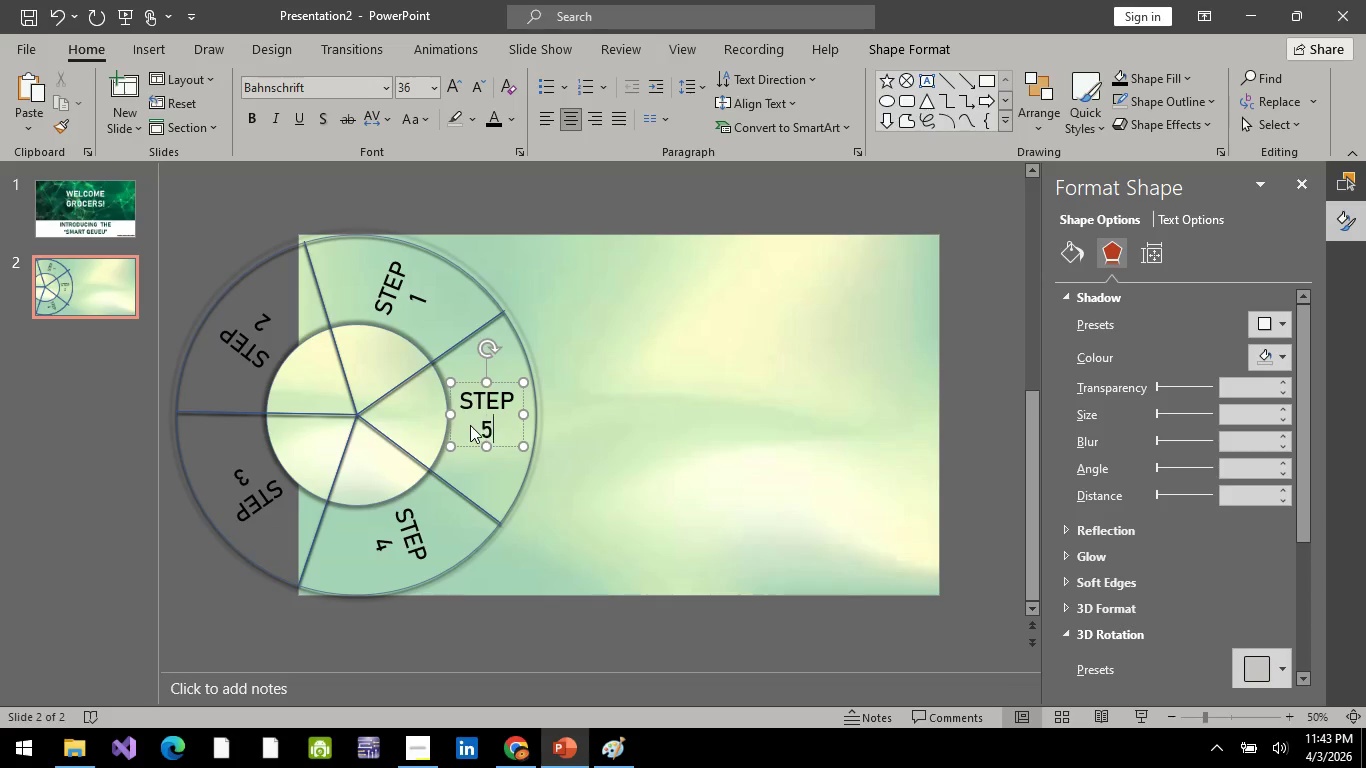 
key(5)
 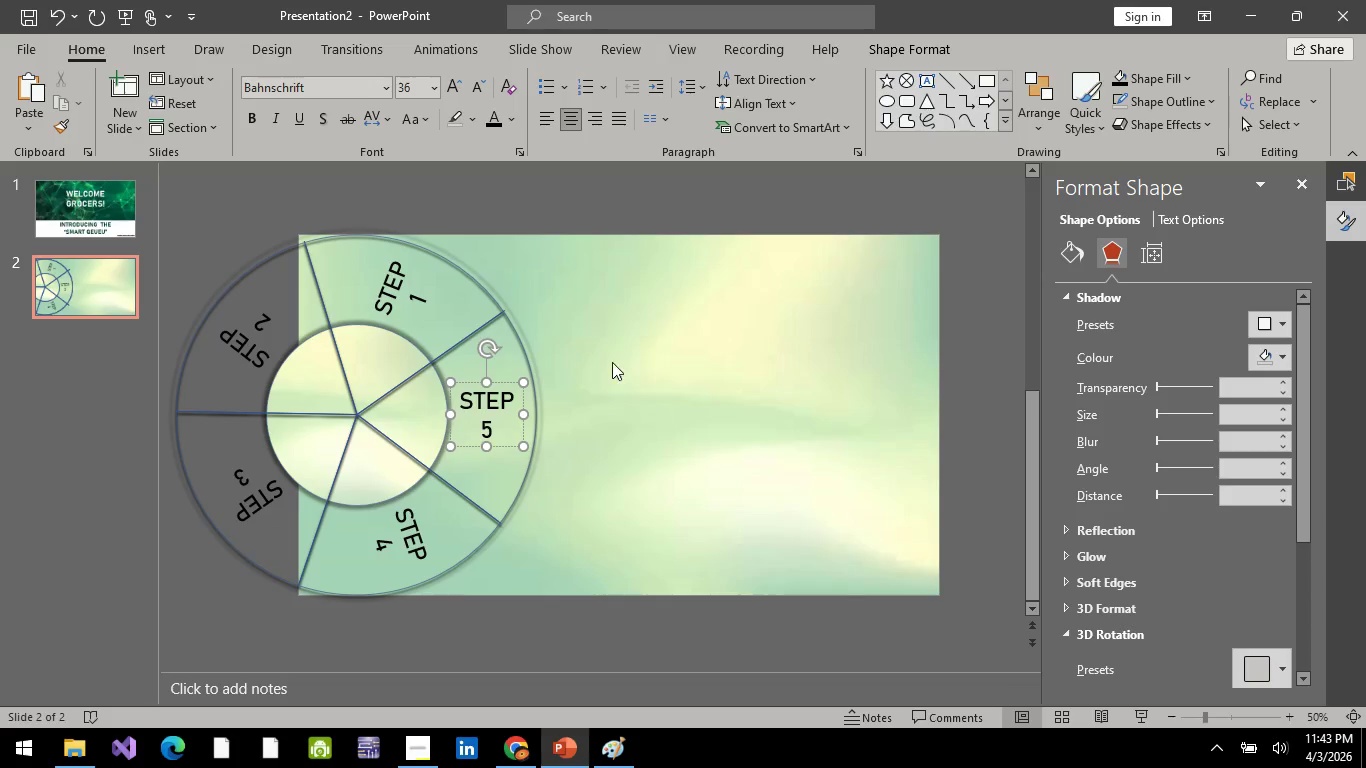 
left_click([670, 378])
 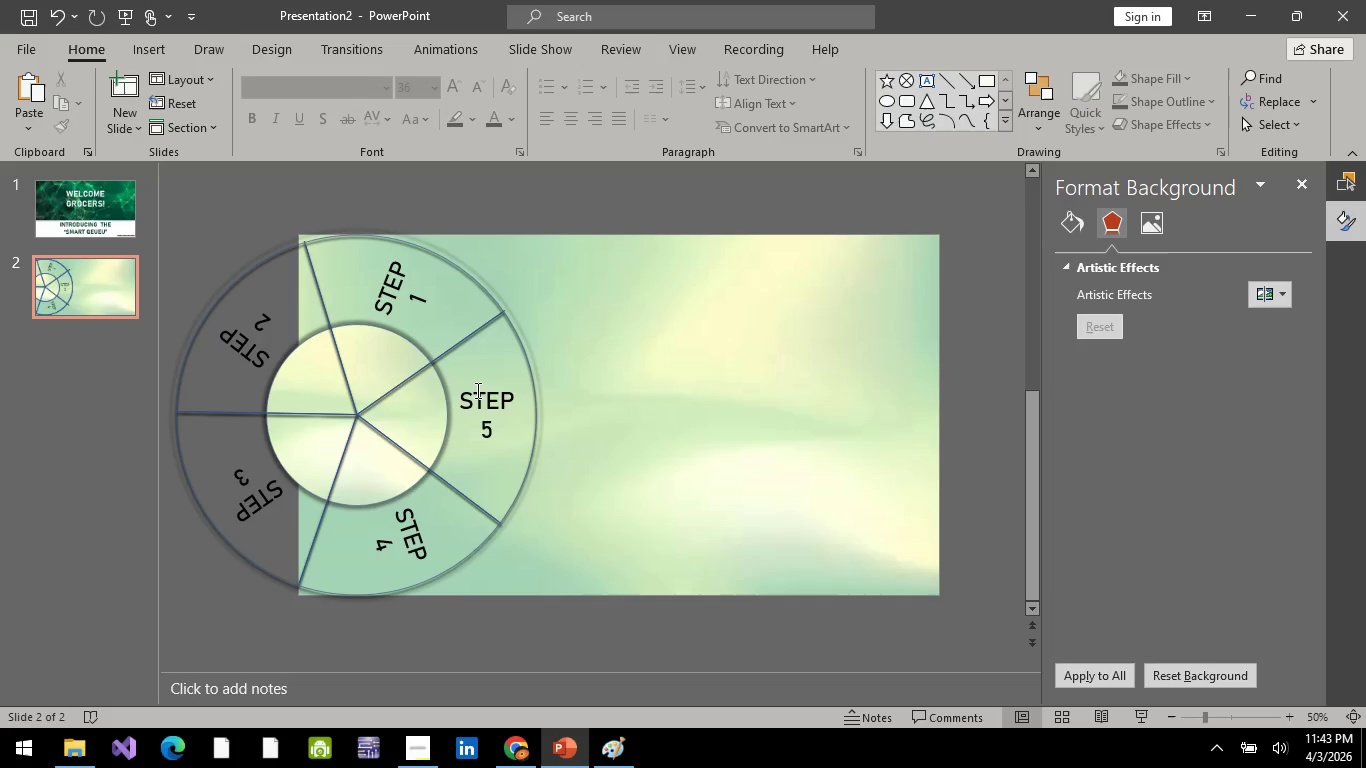 
right_click([87, 295])
 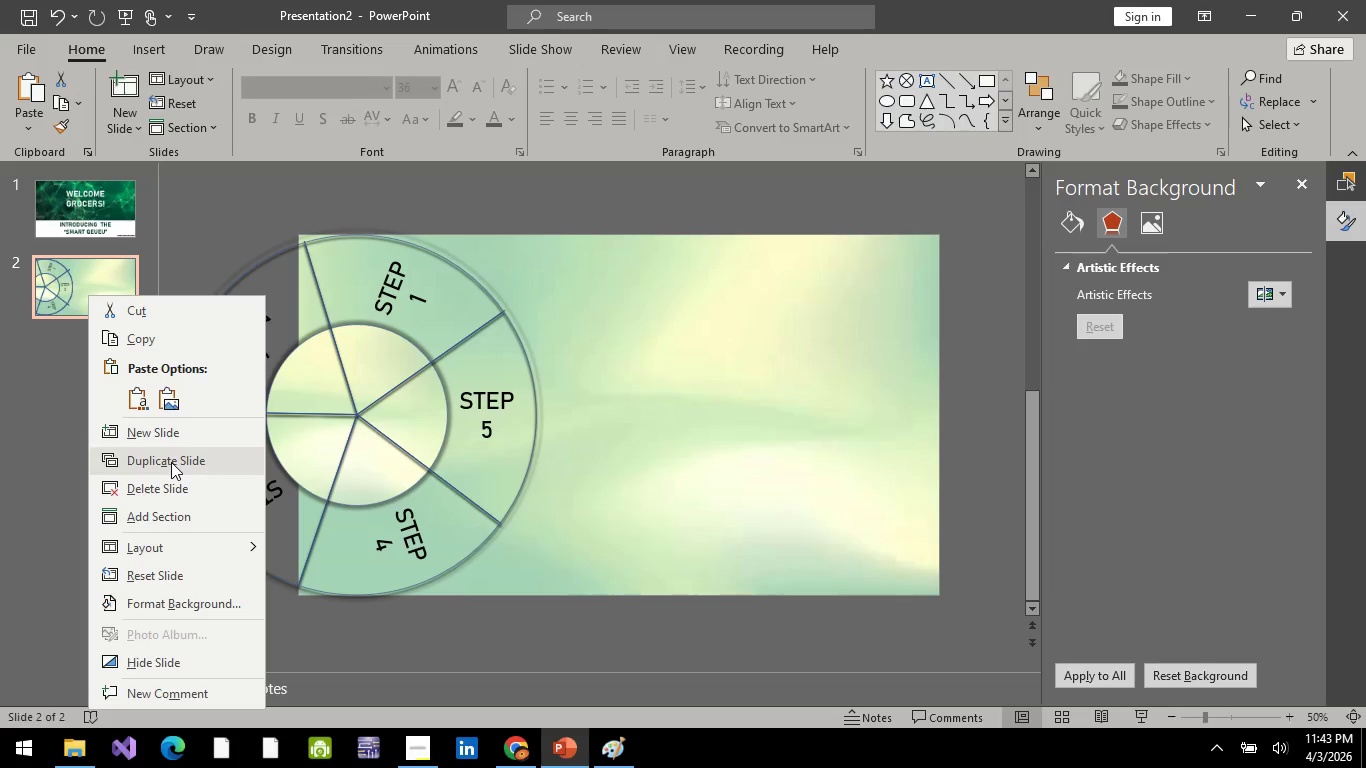 
left_click([171, 462])
 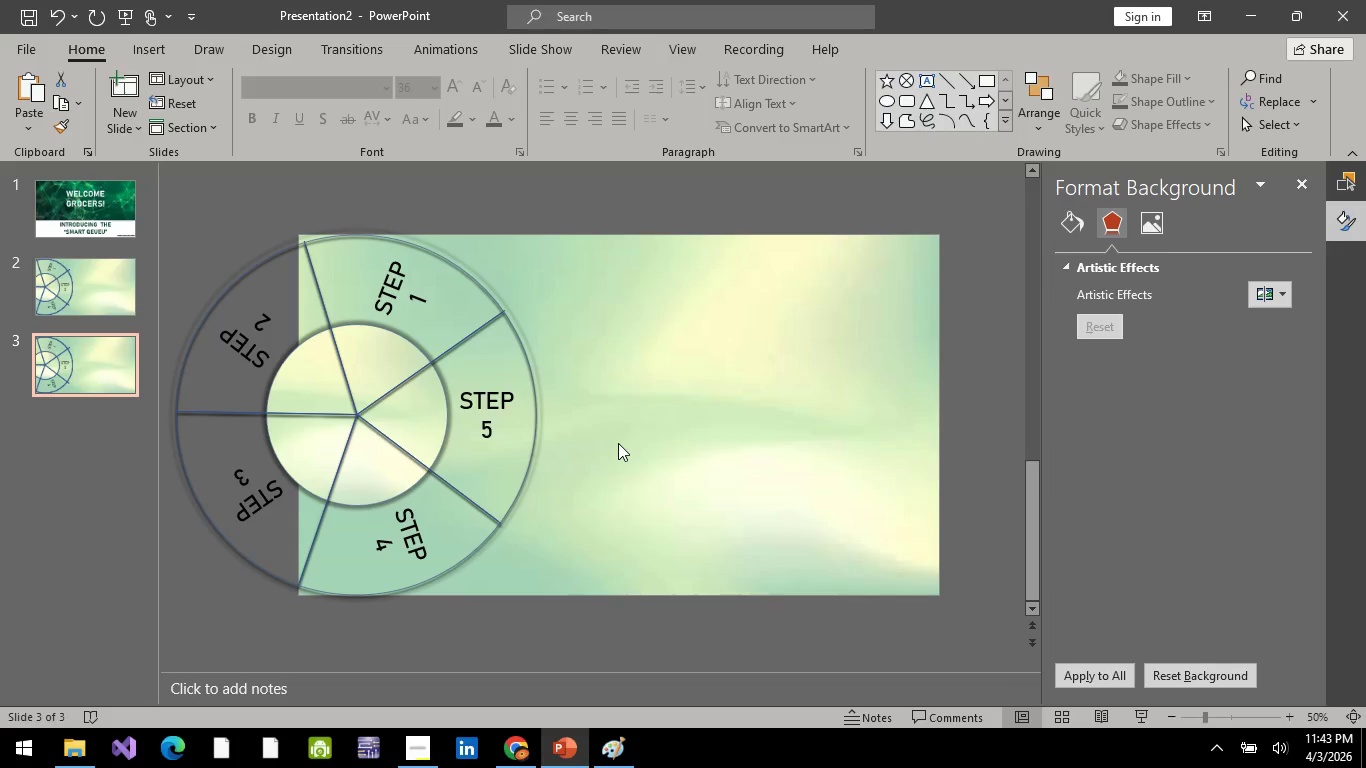 
left_click([618, 443])
 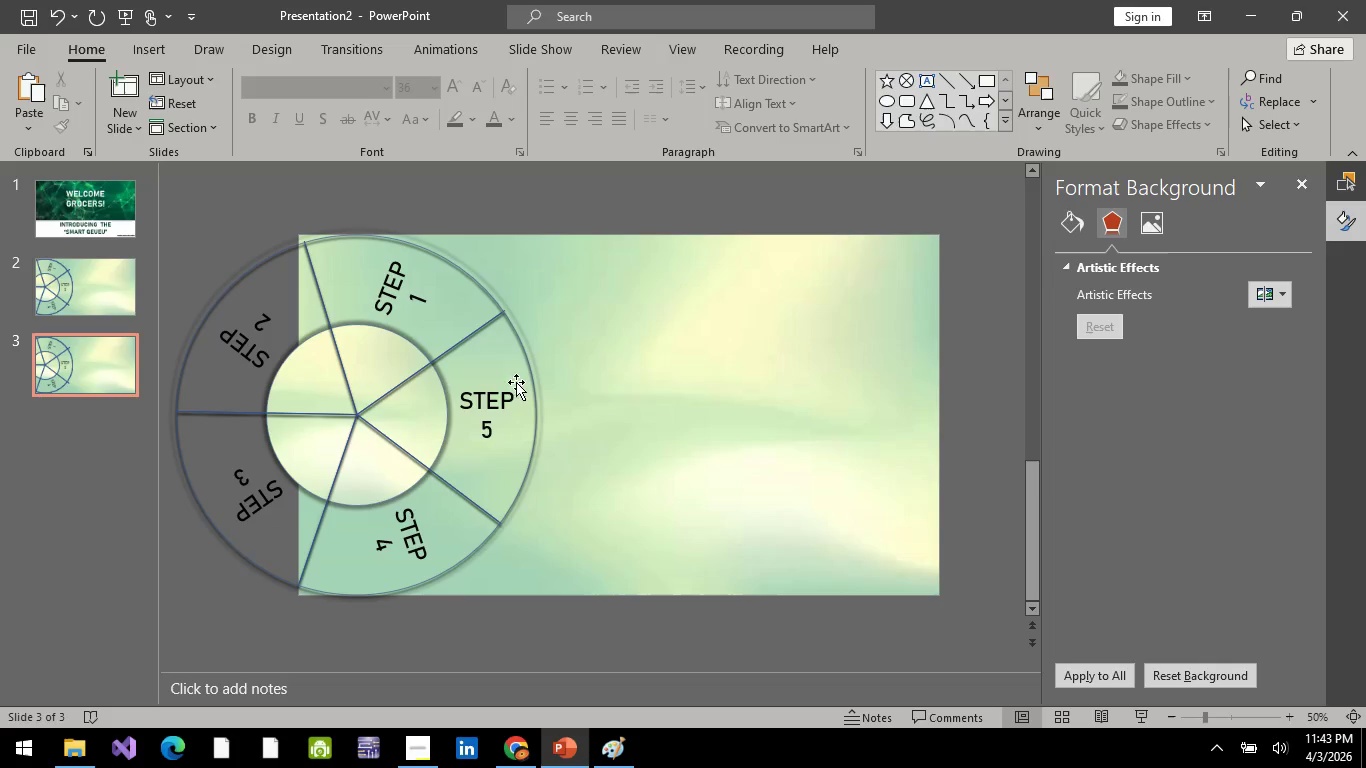 
left_click([429, 431])
 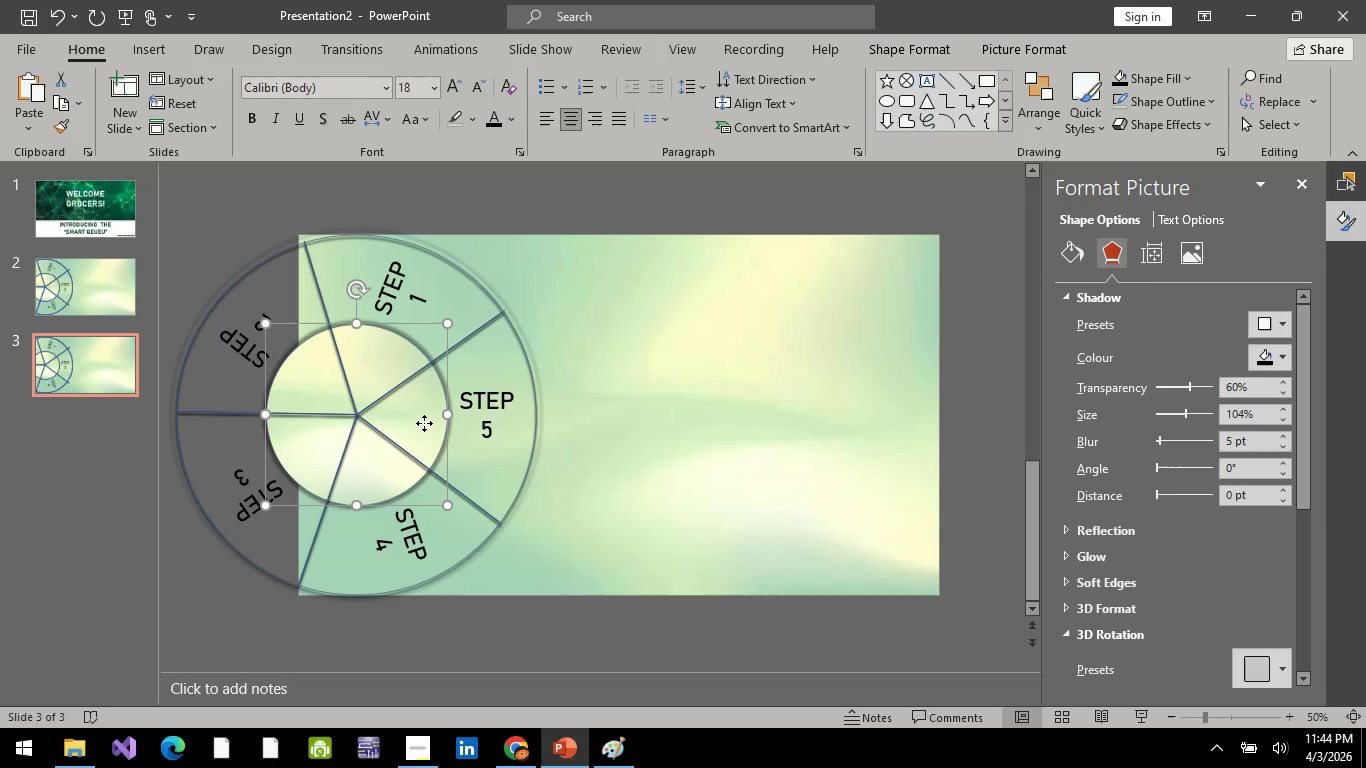 
right_click([424, 423])
 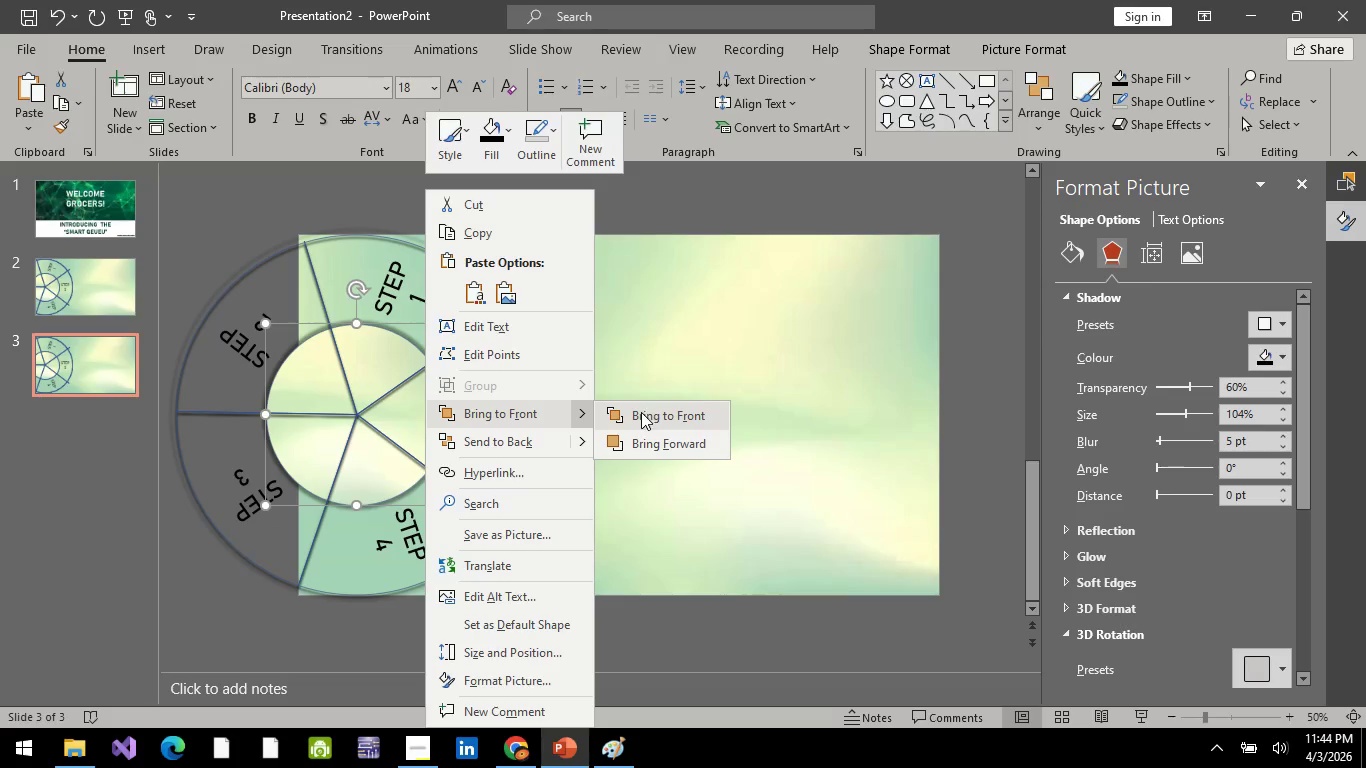 
left_click([667, 405])
 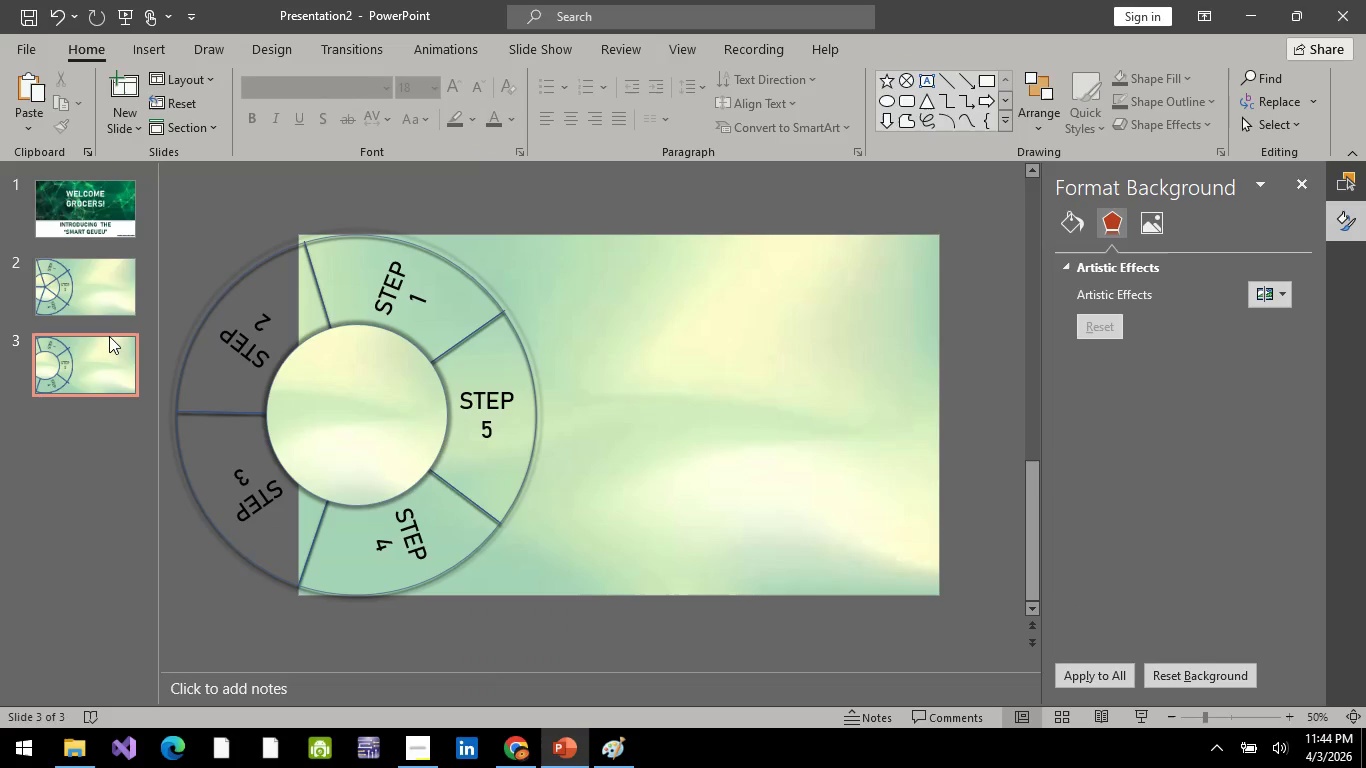 
left_click([100, 304])
 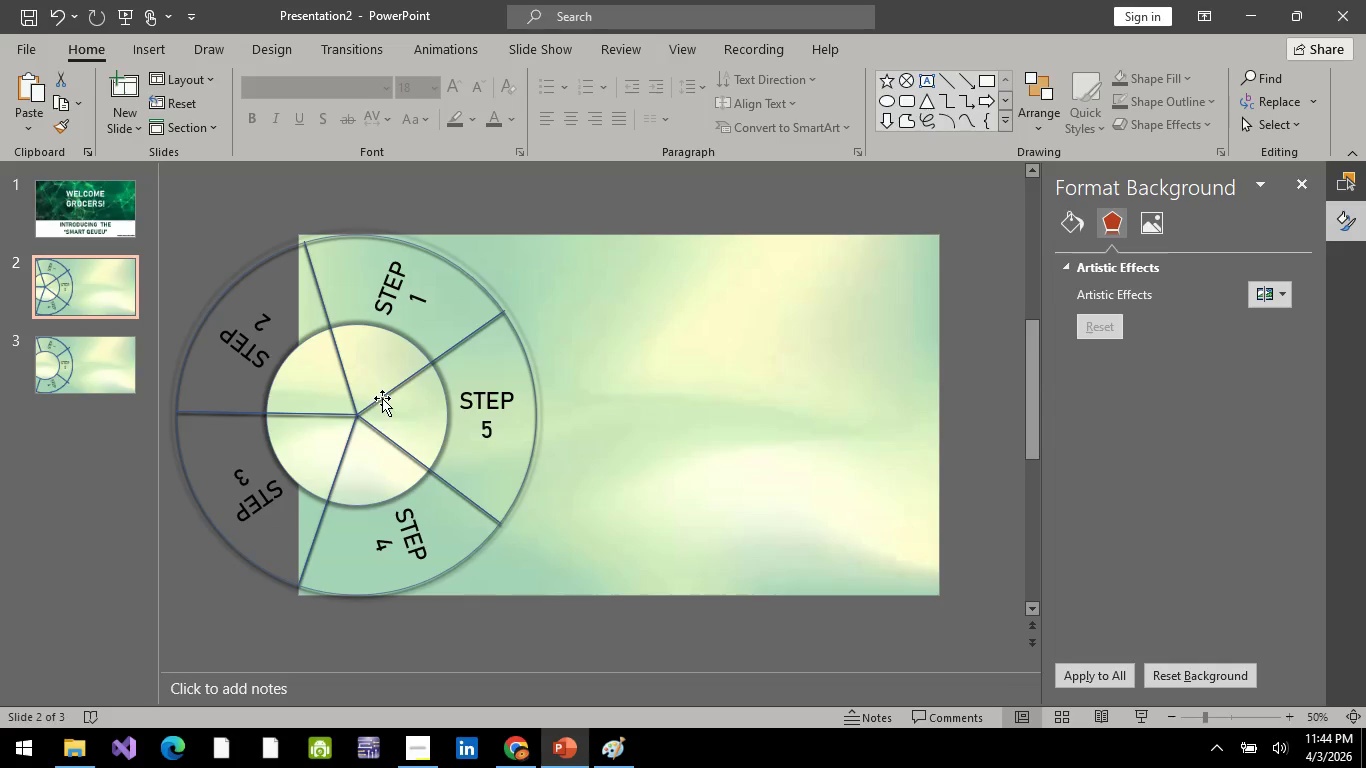 
left_click([382, 398])
 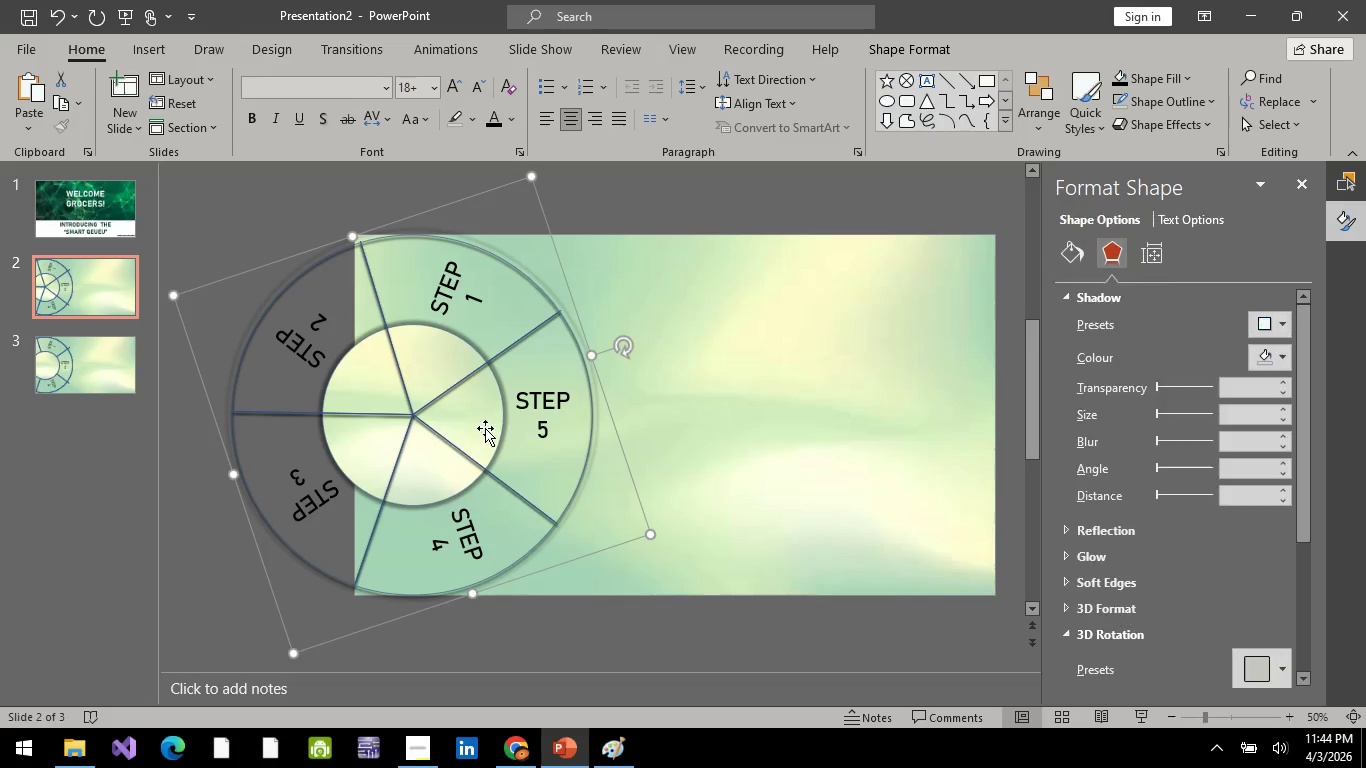 
left_click([491, 427])
 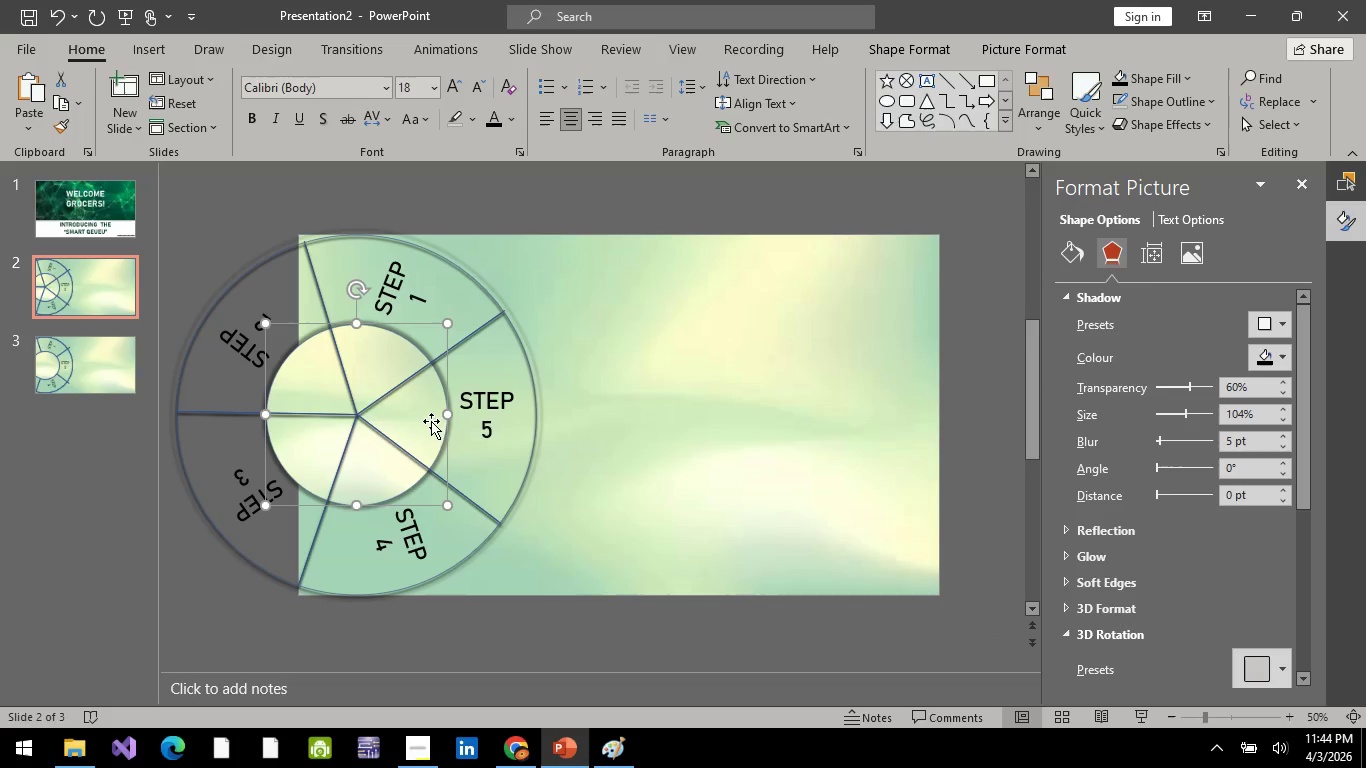 
right_click([426, 421])
 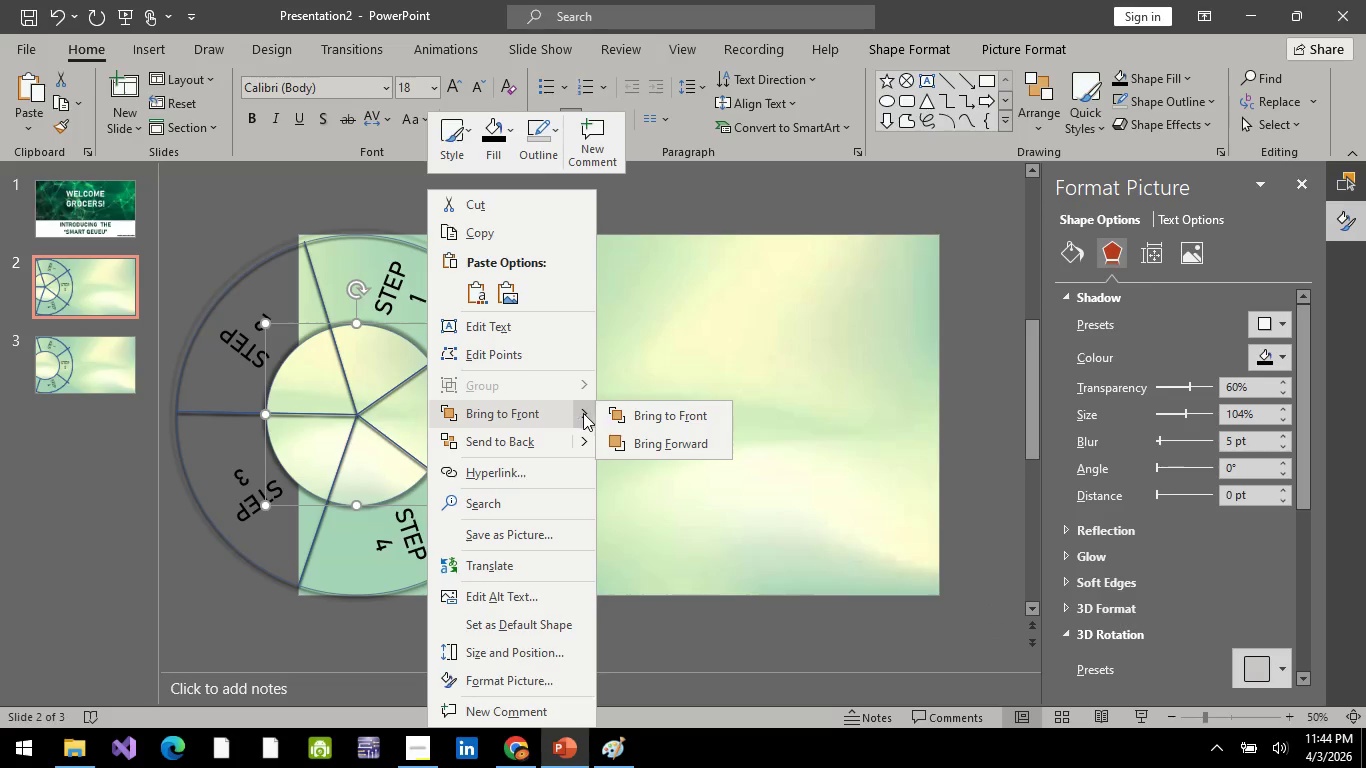 
left_click([666, 424])
 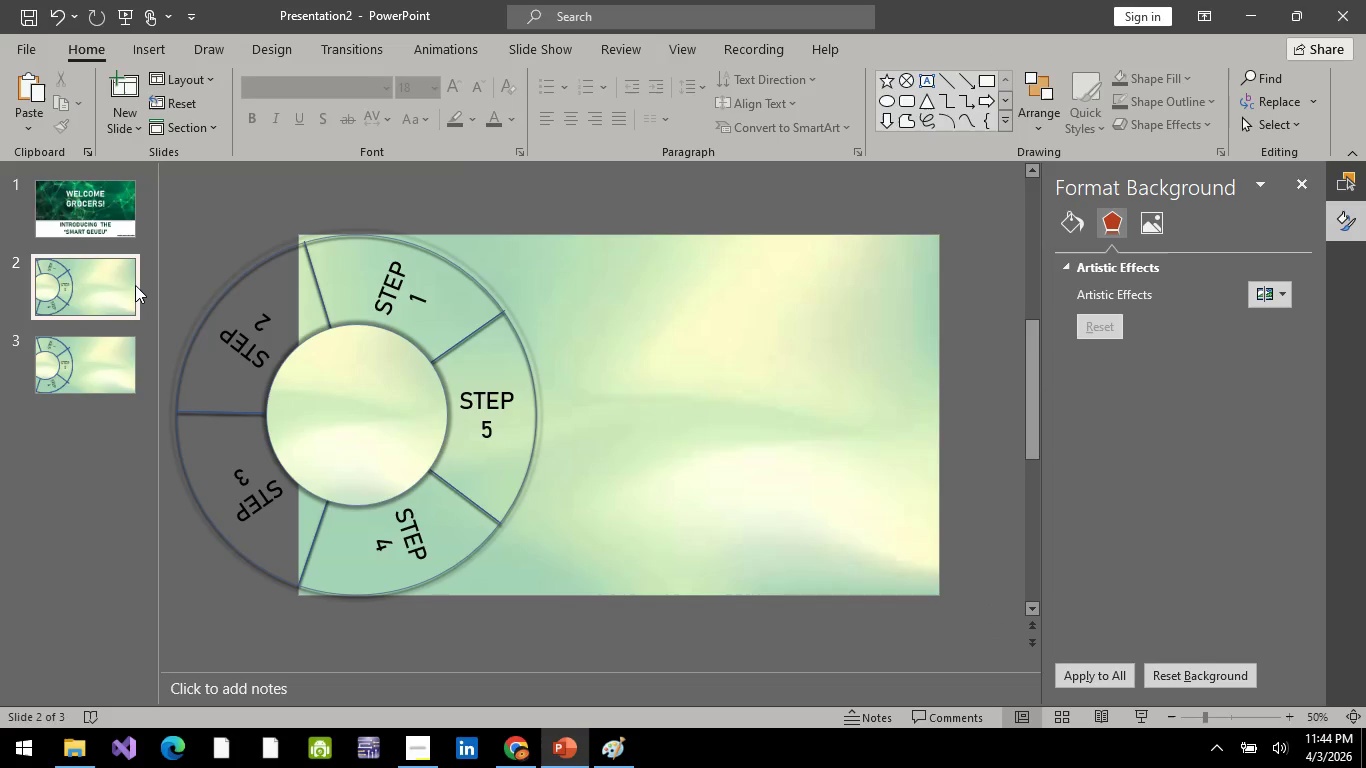 
wait(7.27)
 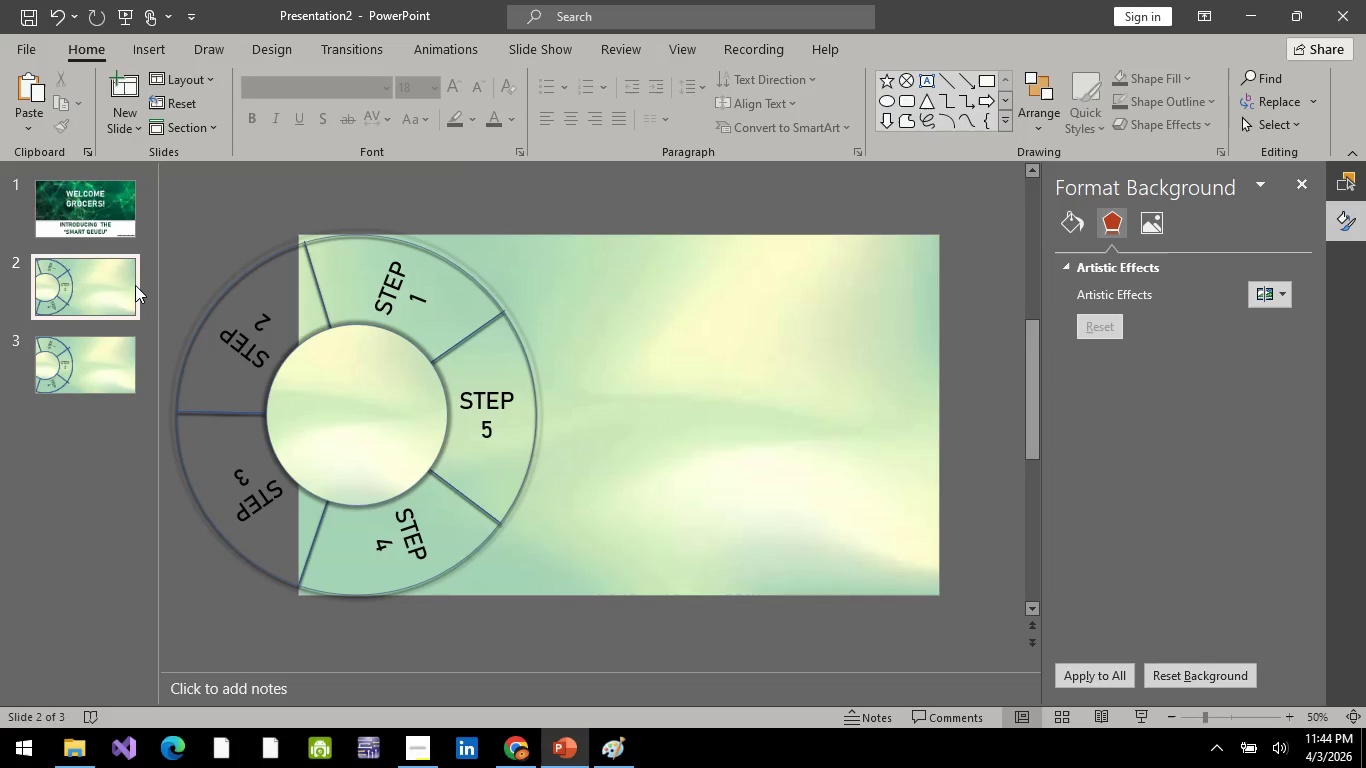 
left_click([536, 436])
 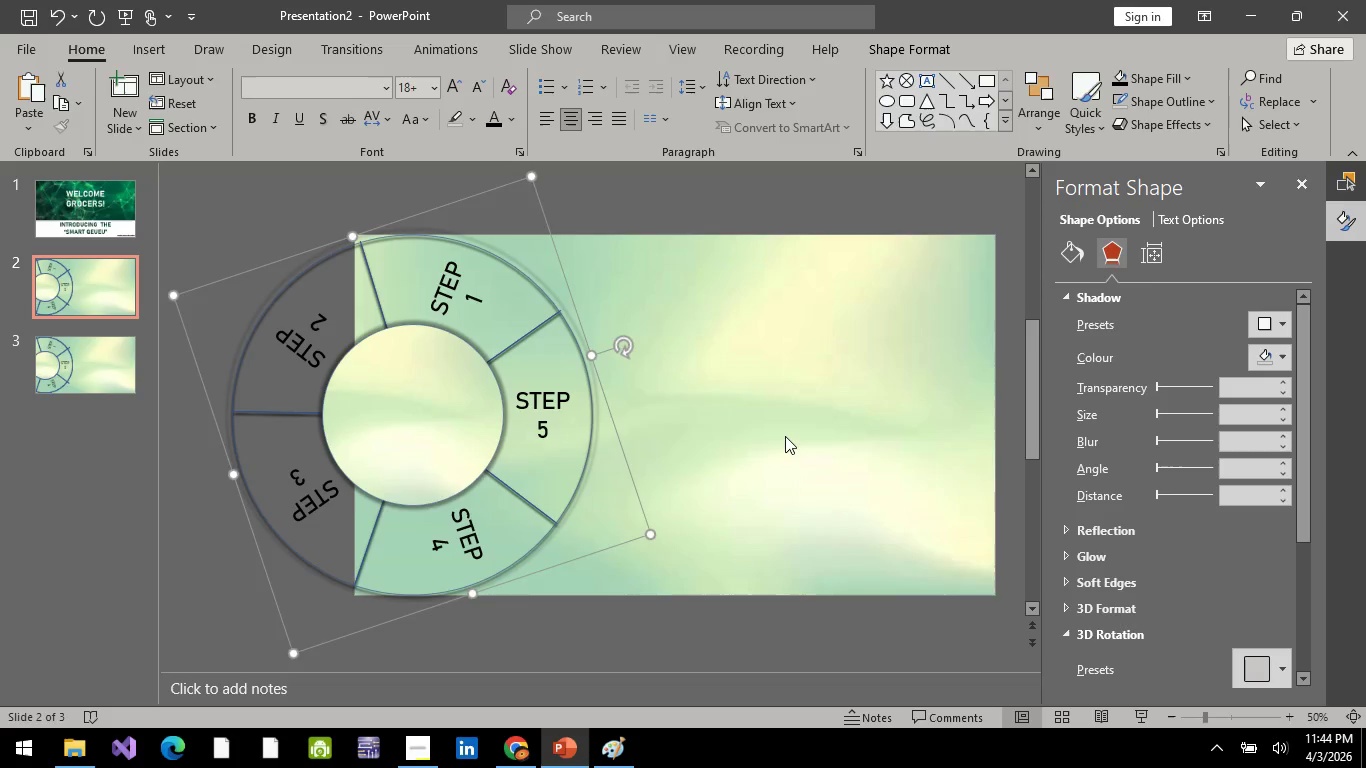 
left_click([792, 435])
 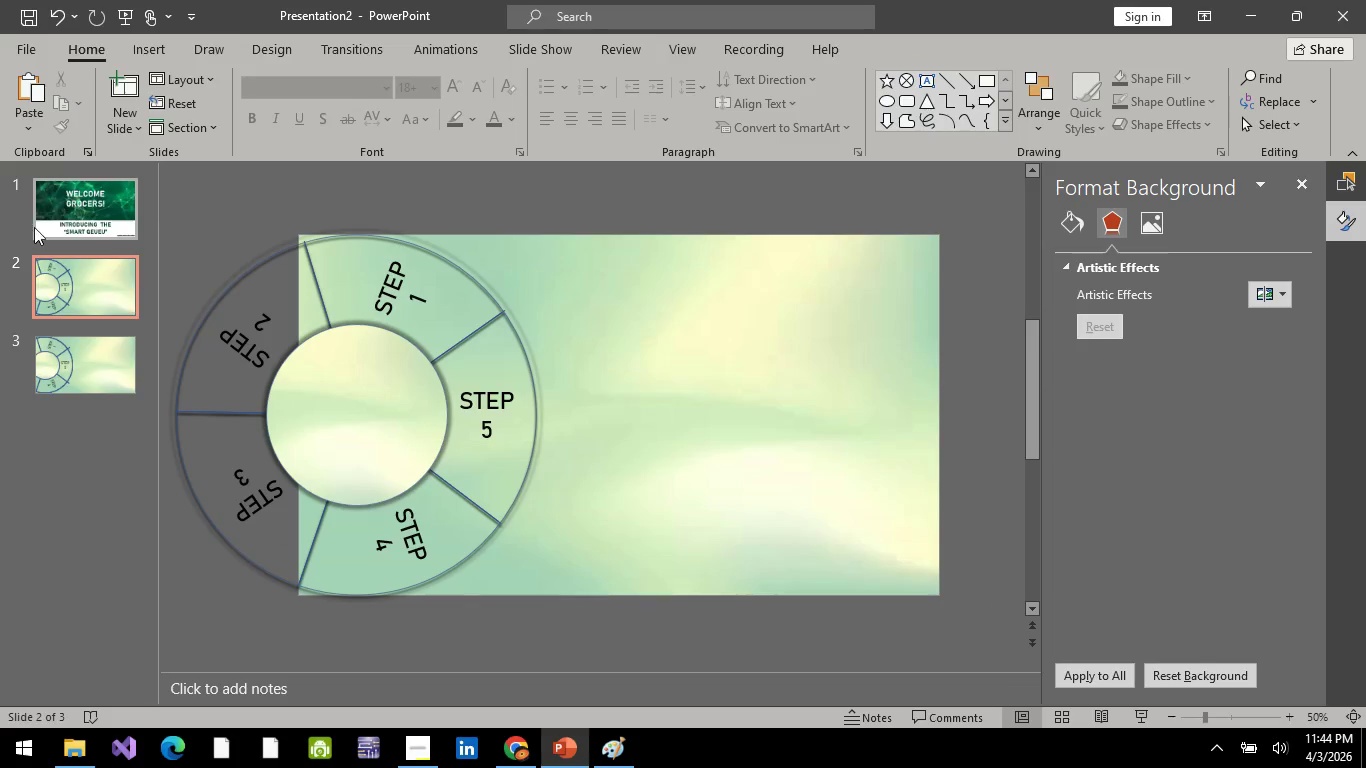 
left_click([81, 295])
 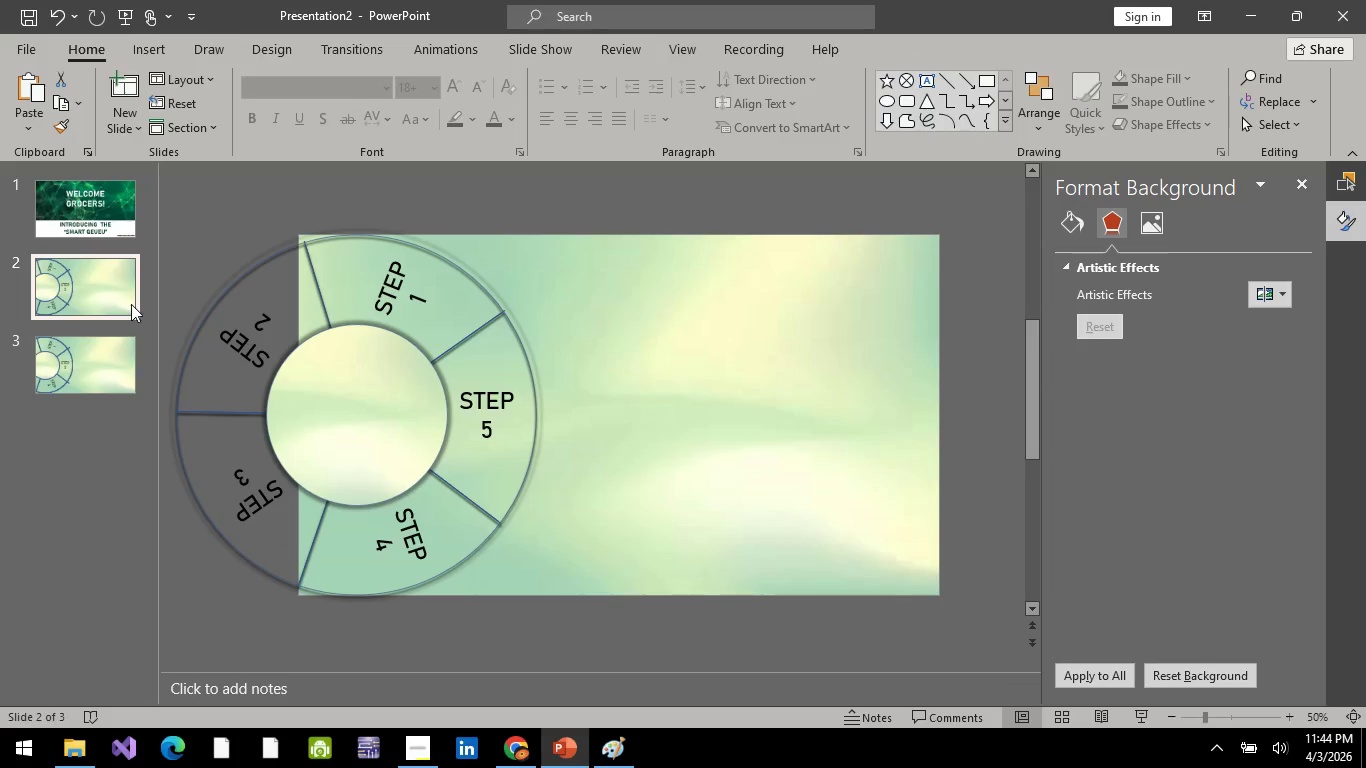 
left_click([126, 379])
 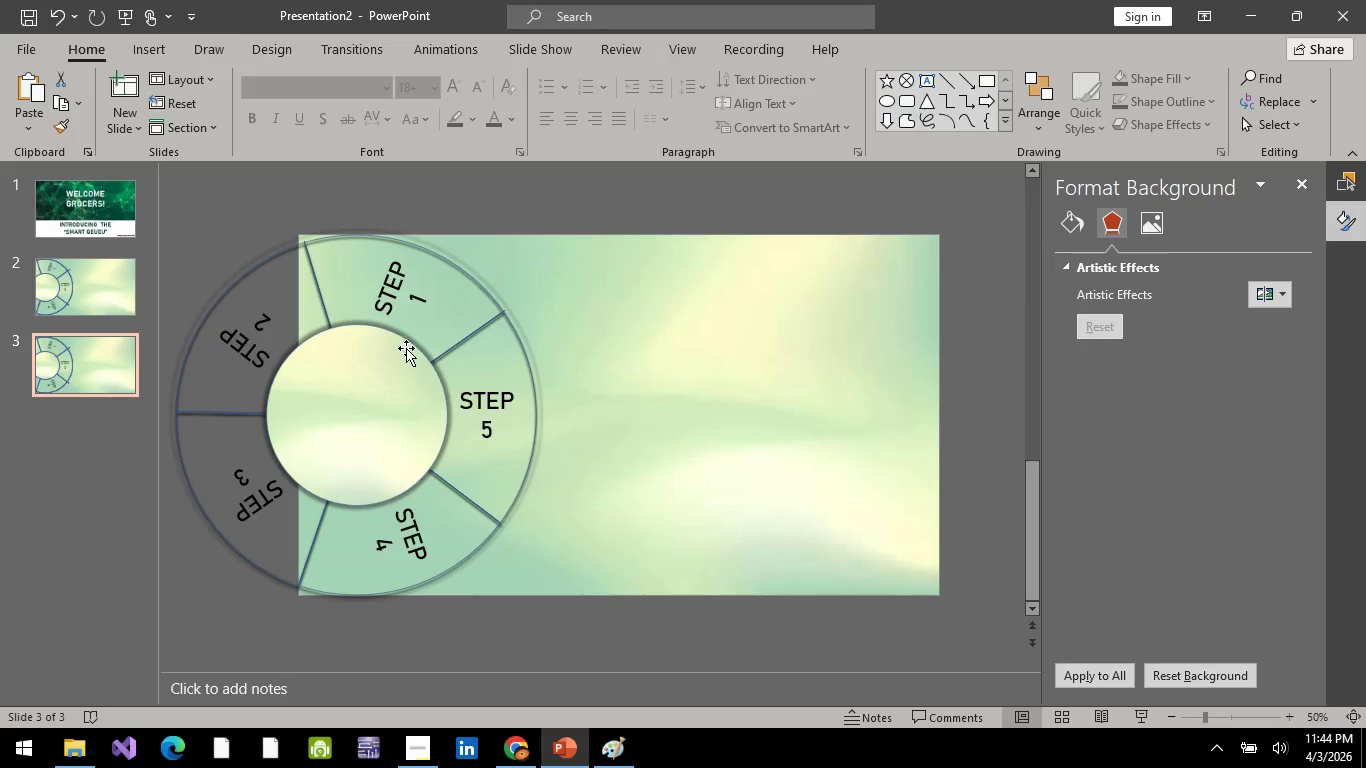 
left_click([415, 331])
 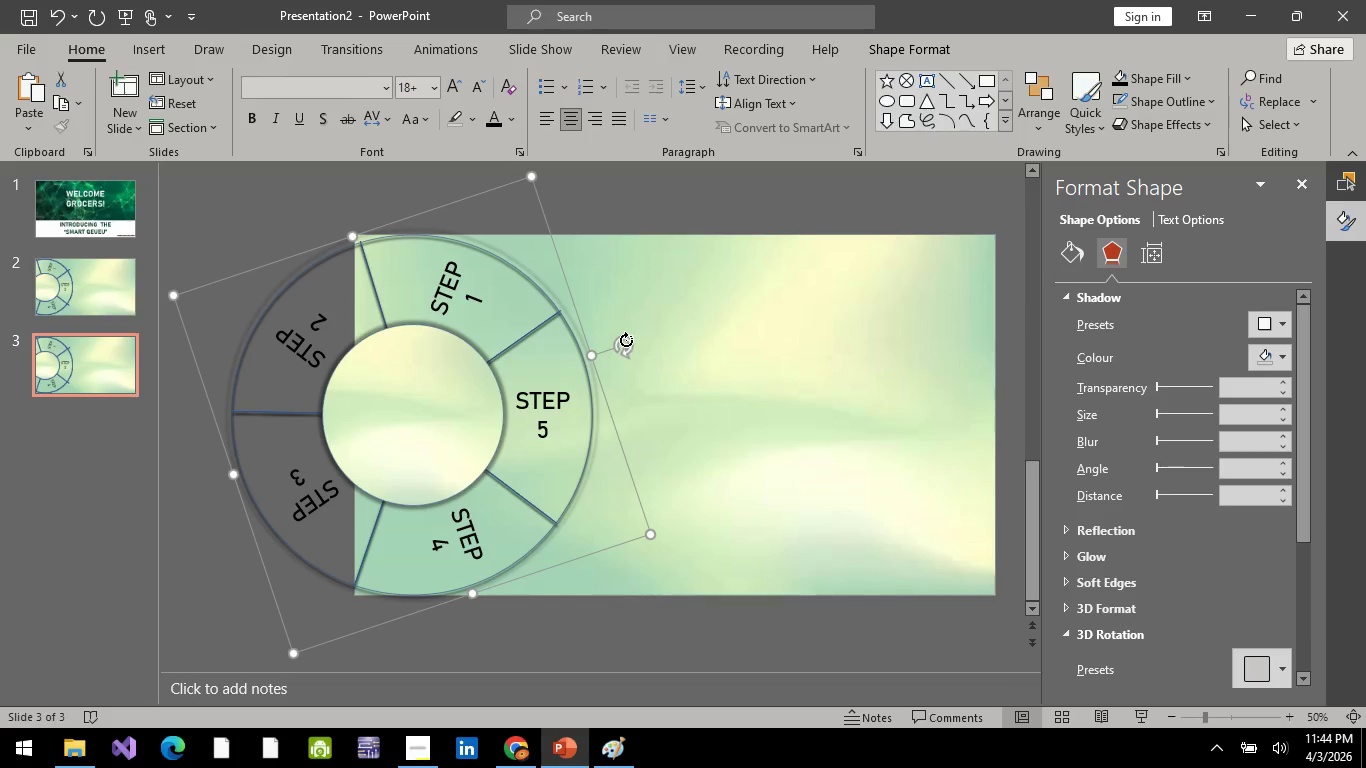 
left_click_drag(start_coordinate=[626, 340], to_coordinate=[636, 342])
 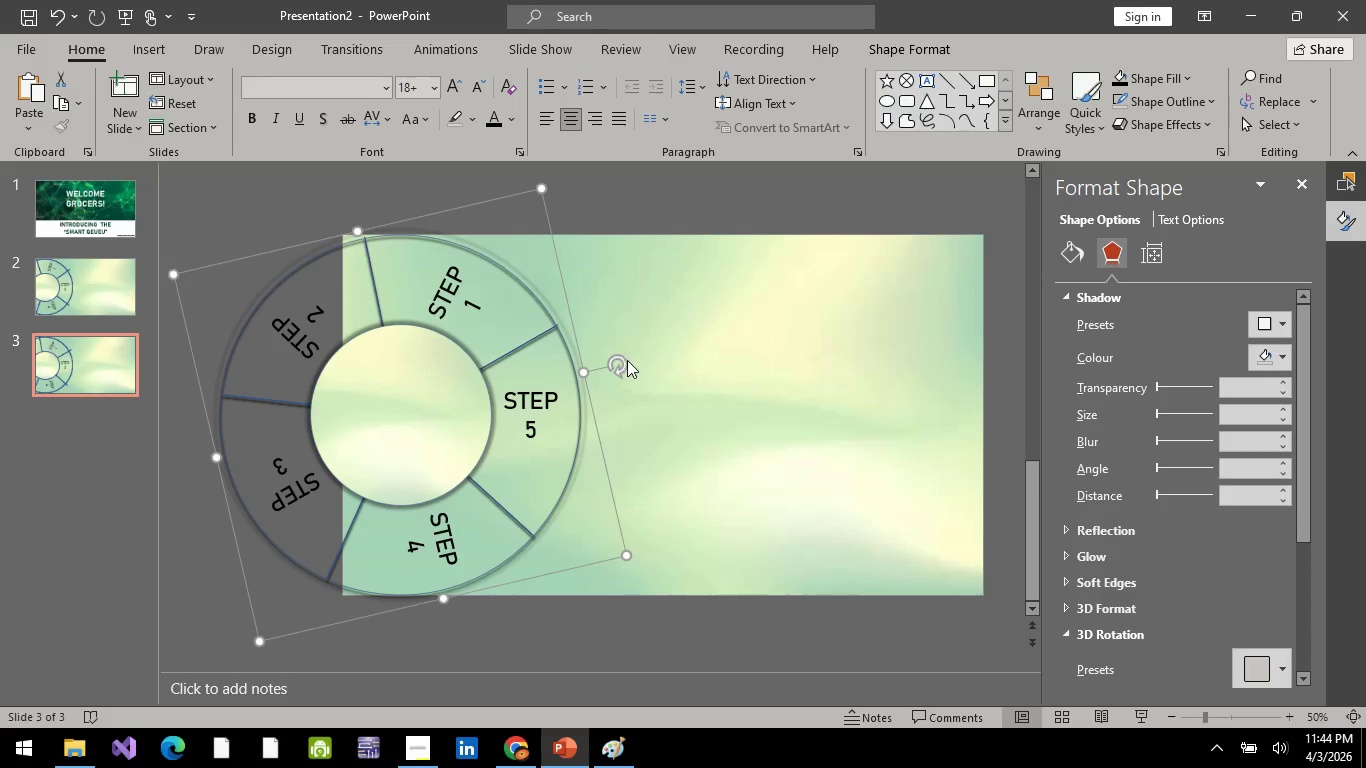 
key(Control+Z)
 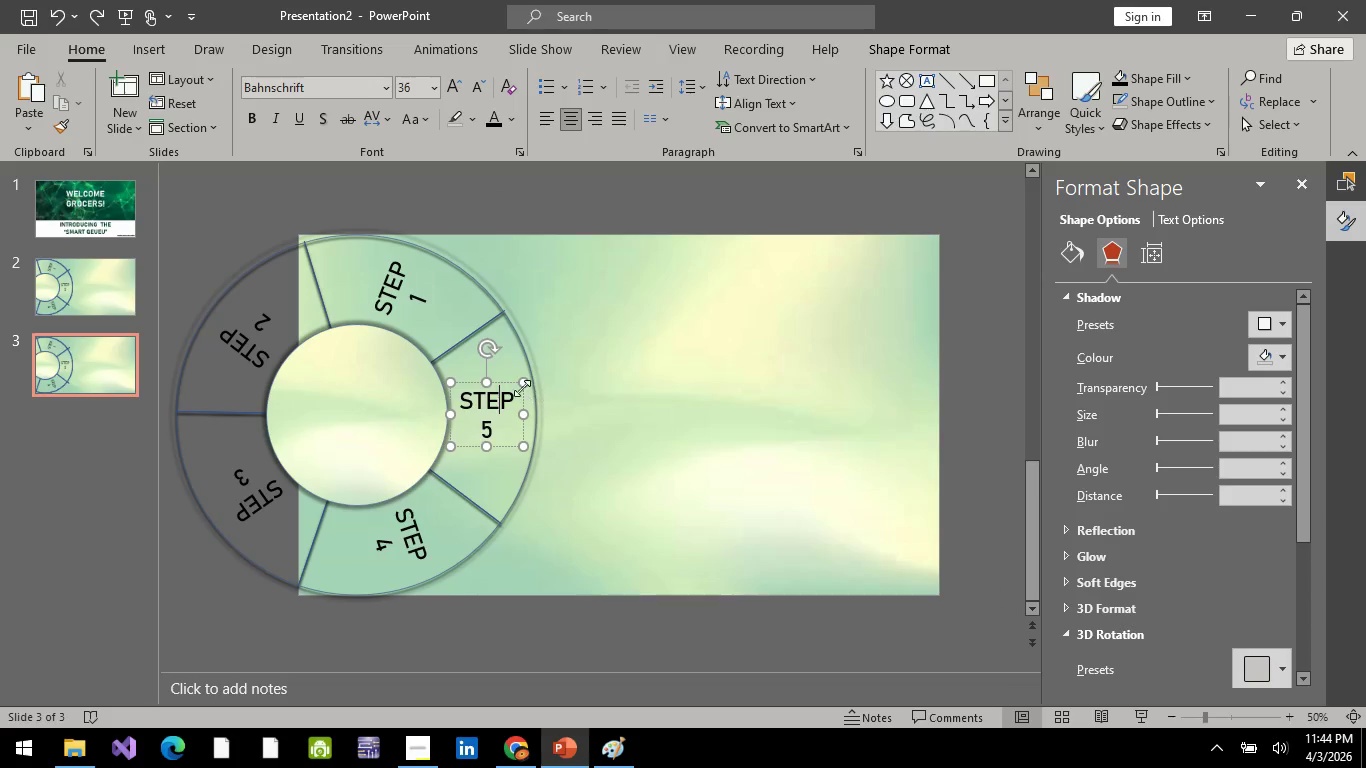 
left_click([506, 383])
 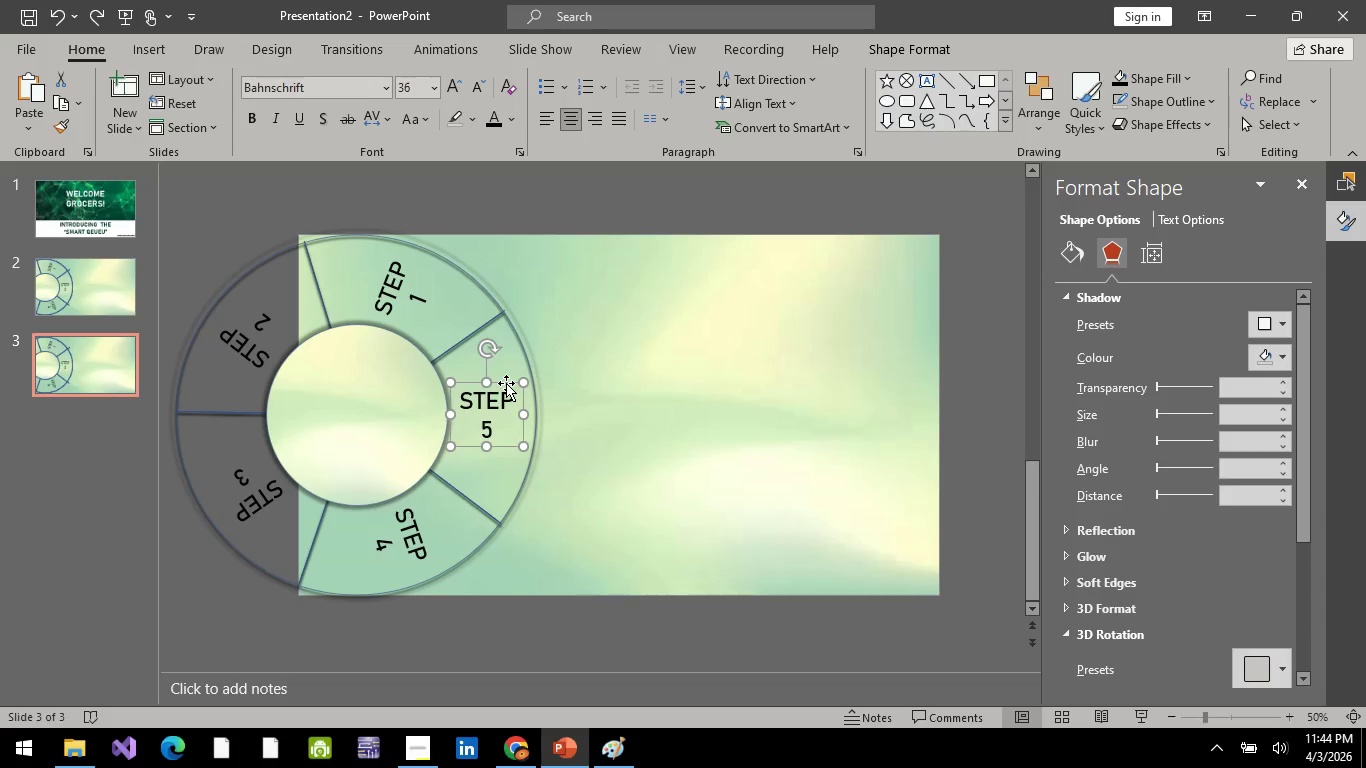 
right_click([506, 383])
 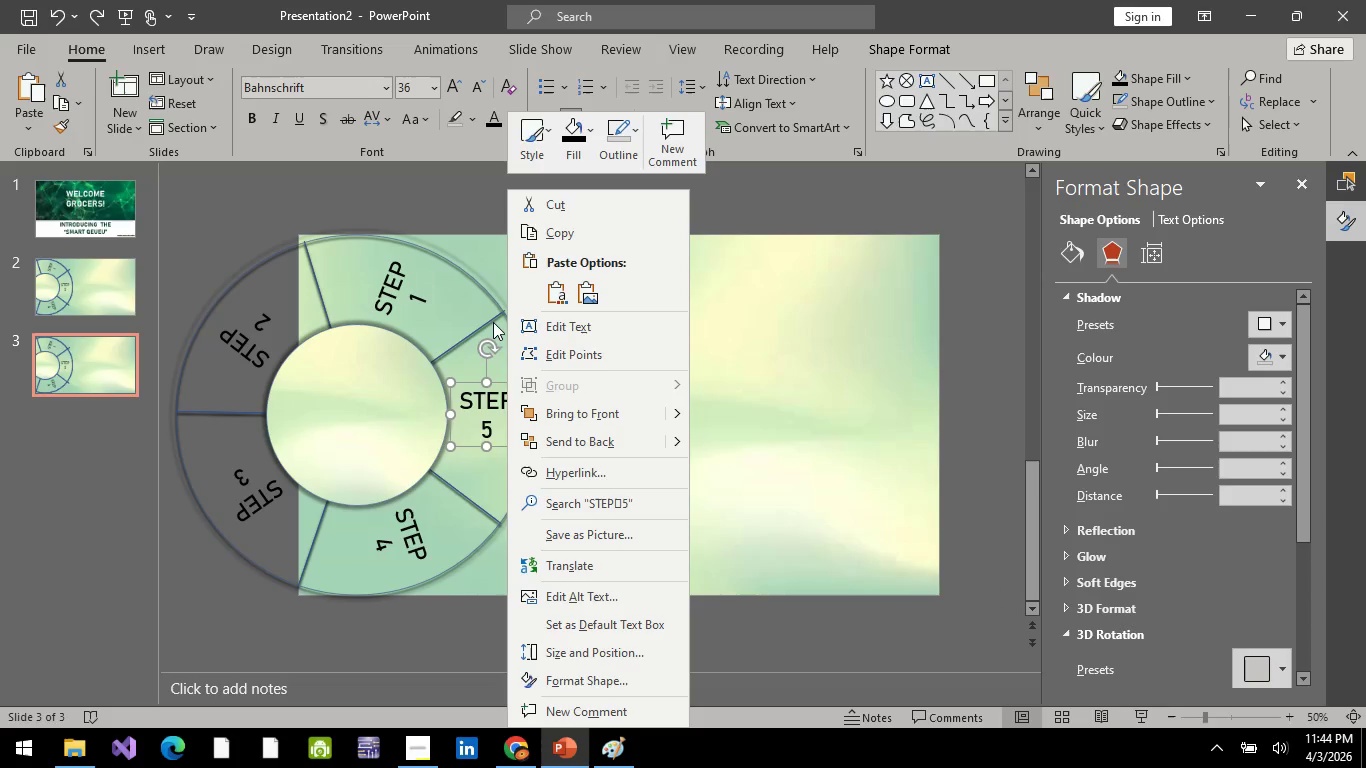 
hold_key(key=ControlLeft, duration=1.5)
left_click([496, 331])
 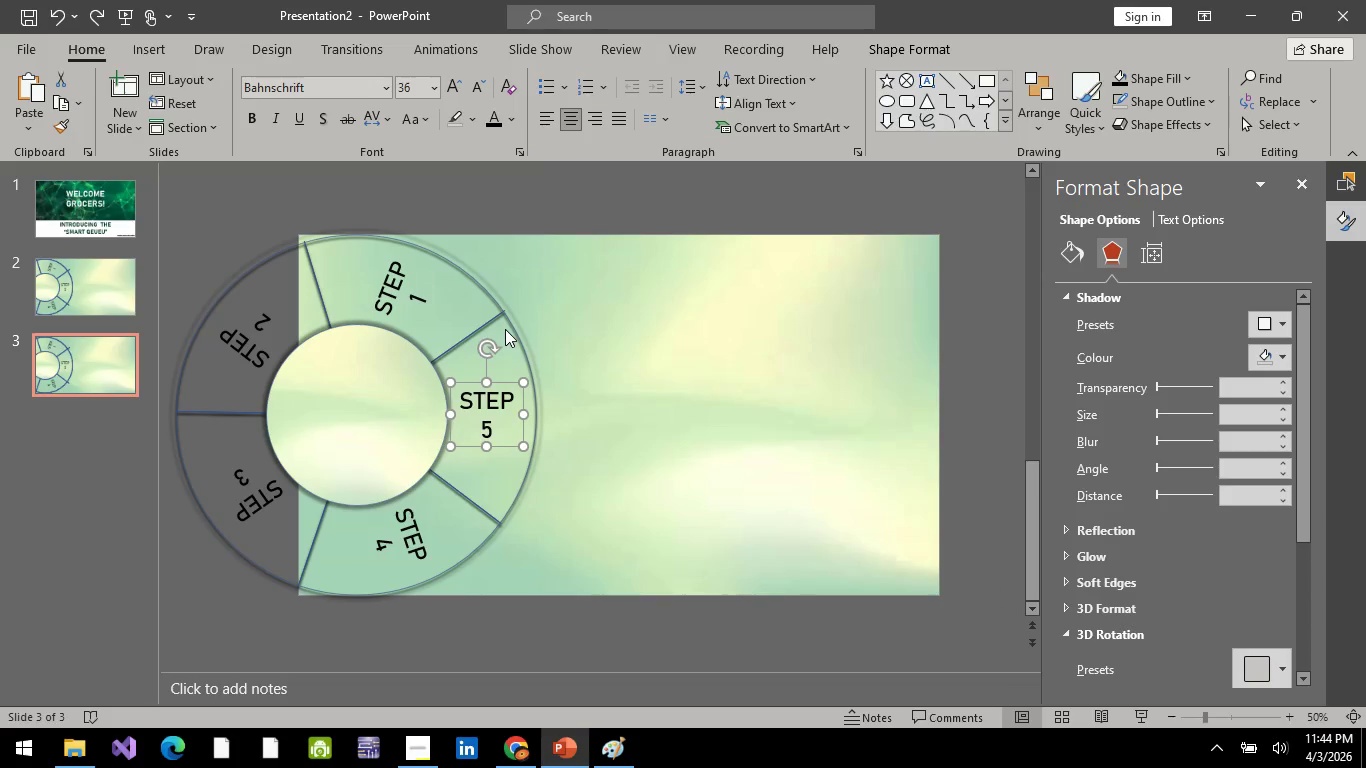 
left_click([505, 329])
 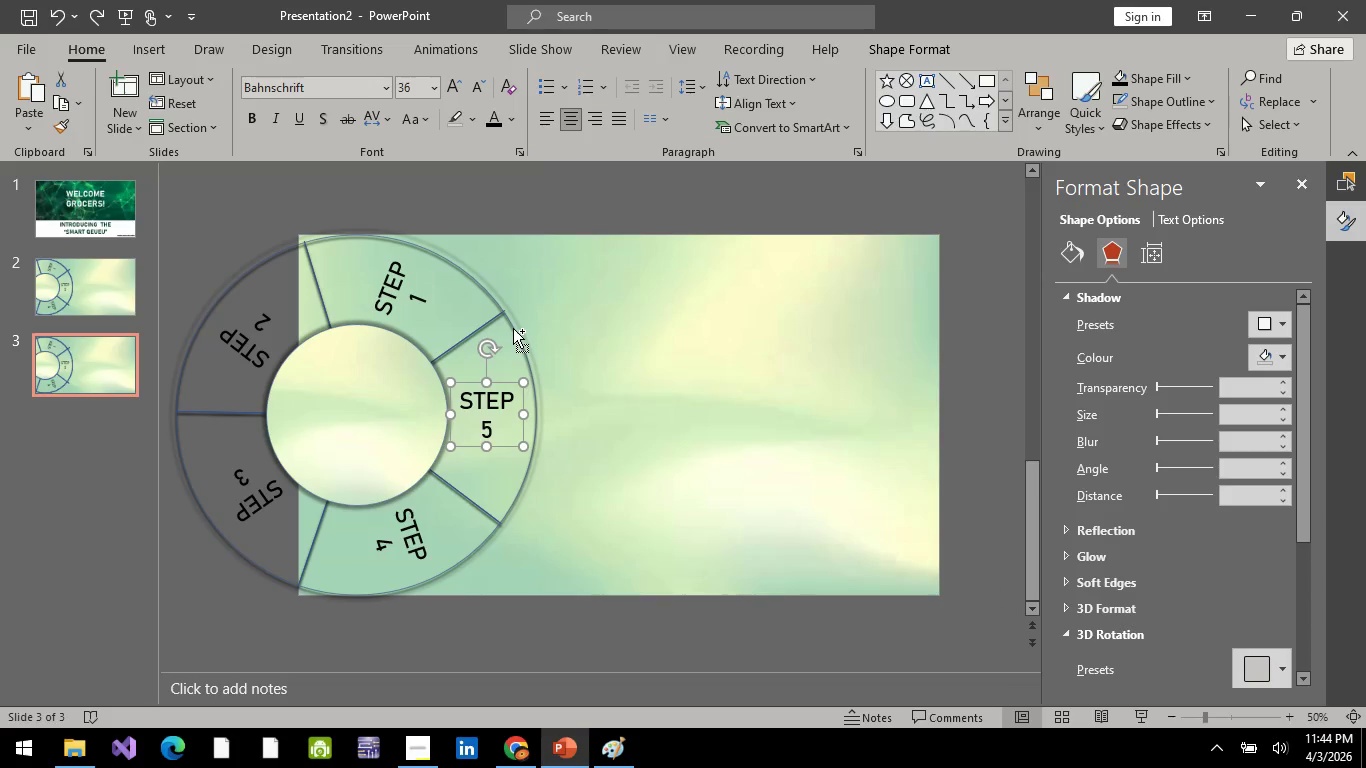 
hold_key(key=ControlLeft, duration=0.62)
left_click([513, 328])
 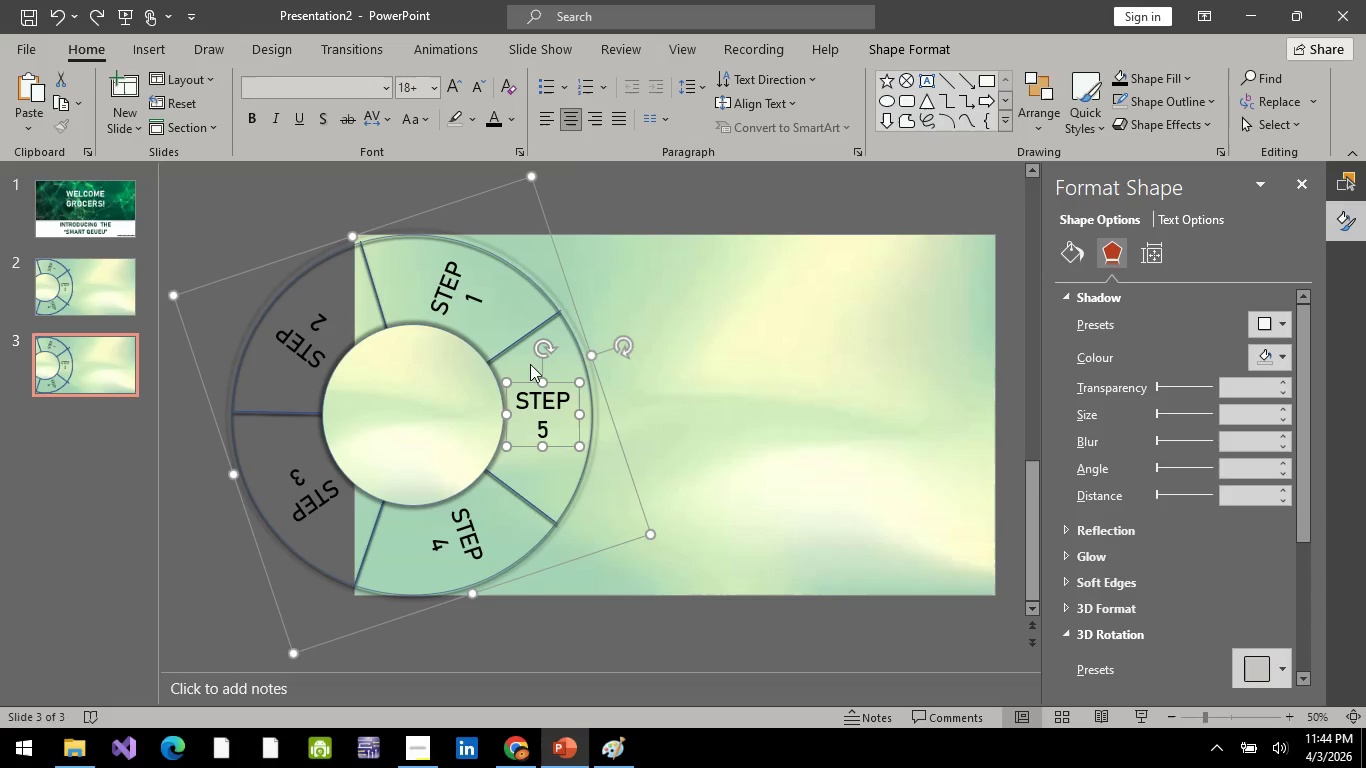 
hold_key(key=ControlLeft, duration=12.47)
right_click([558, 379])
 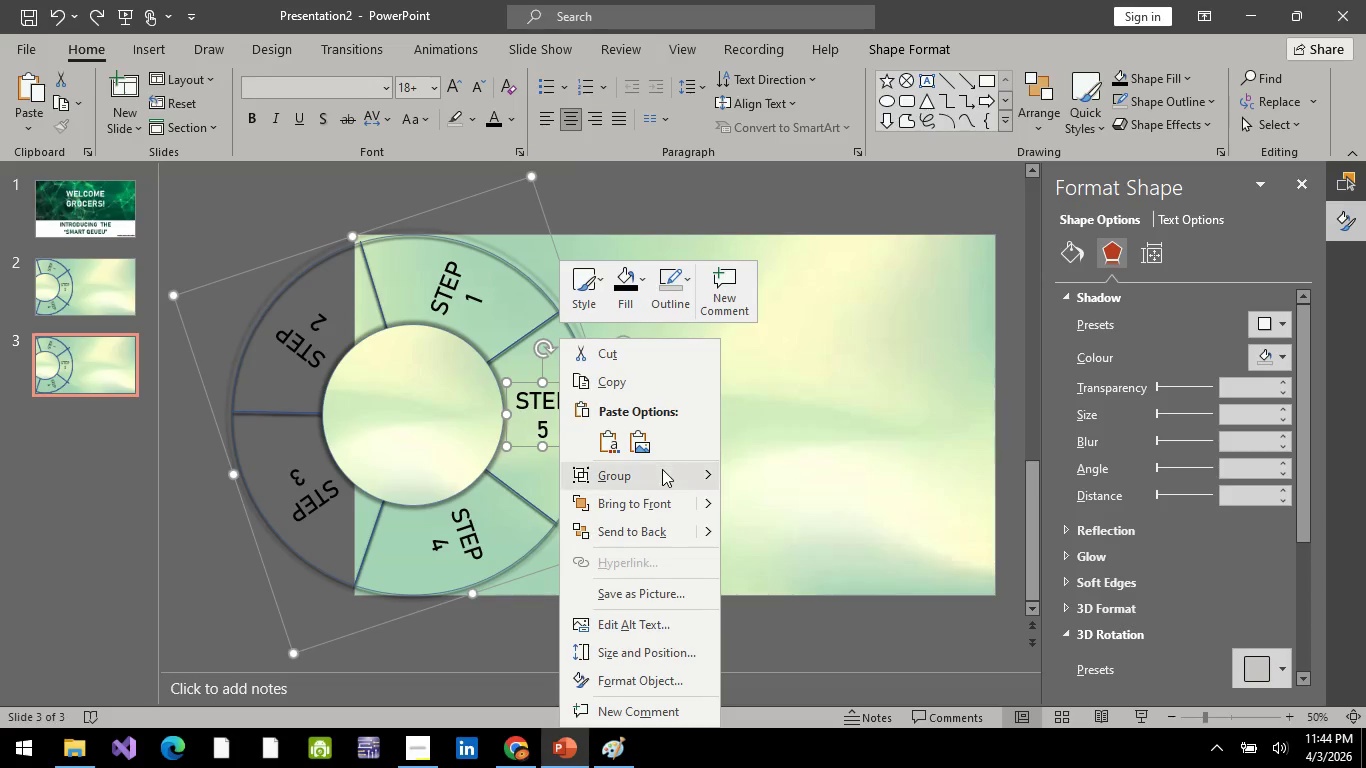 
left_click([659, 474])
 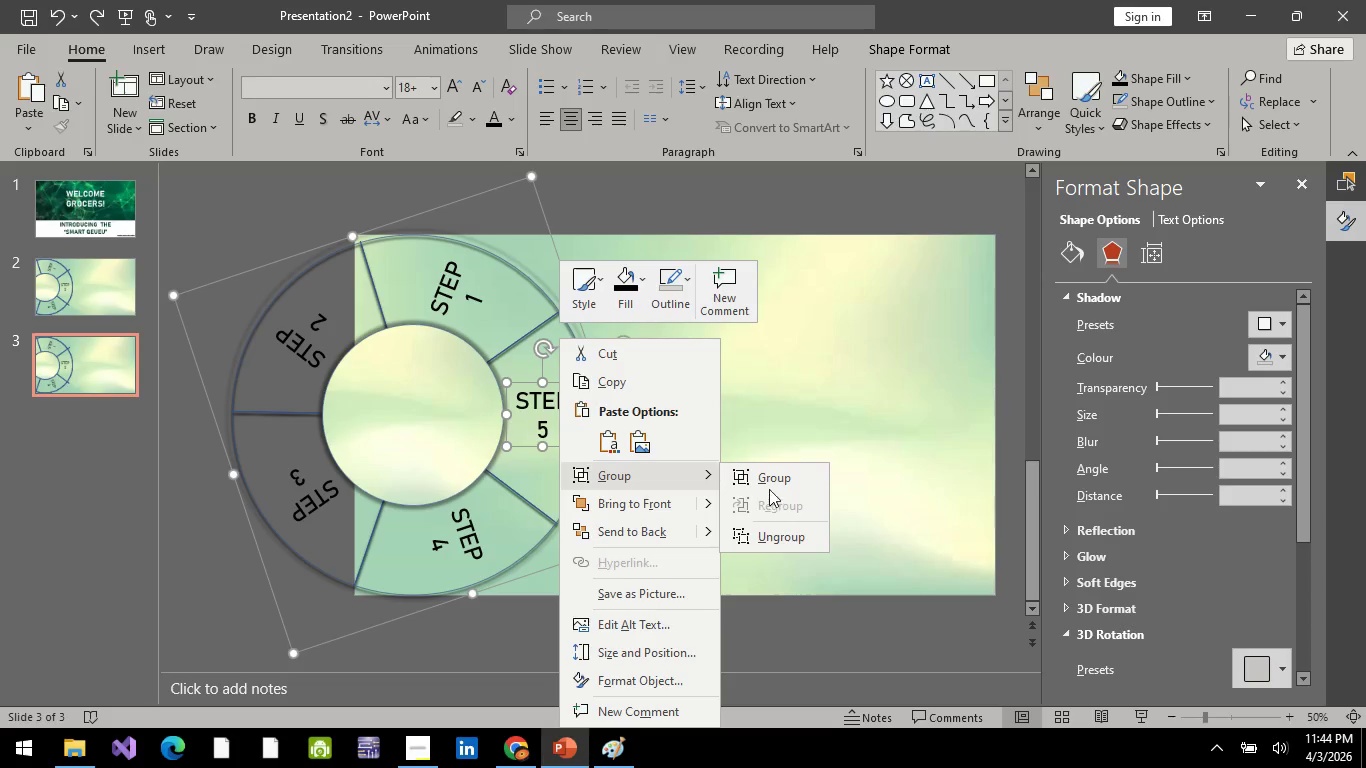 
left_click([770, 485])
 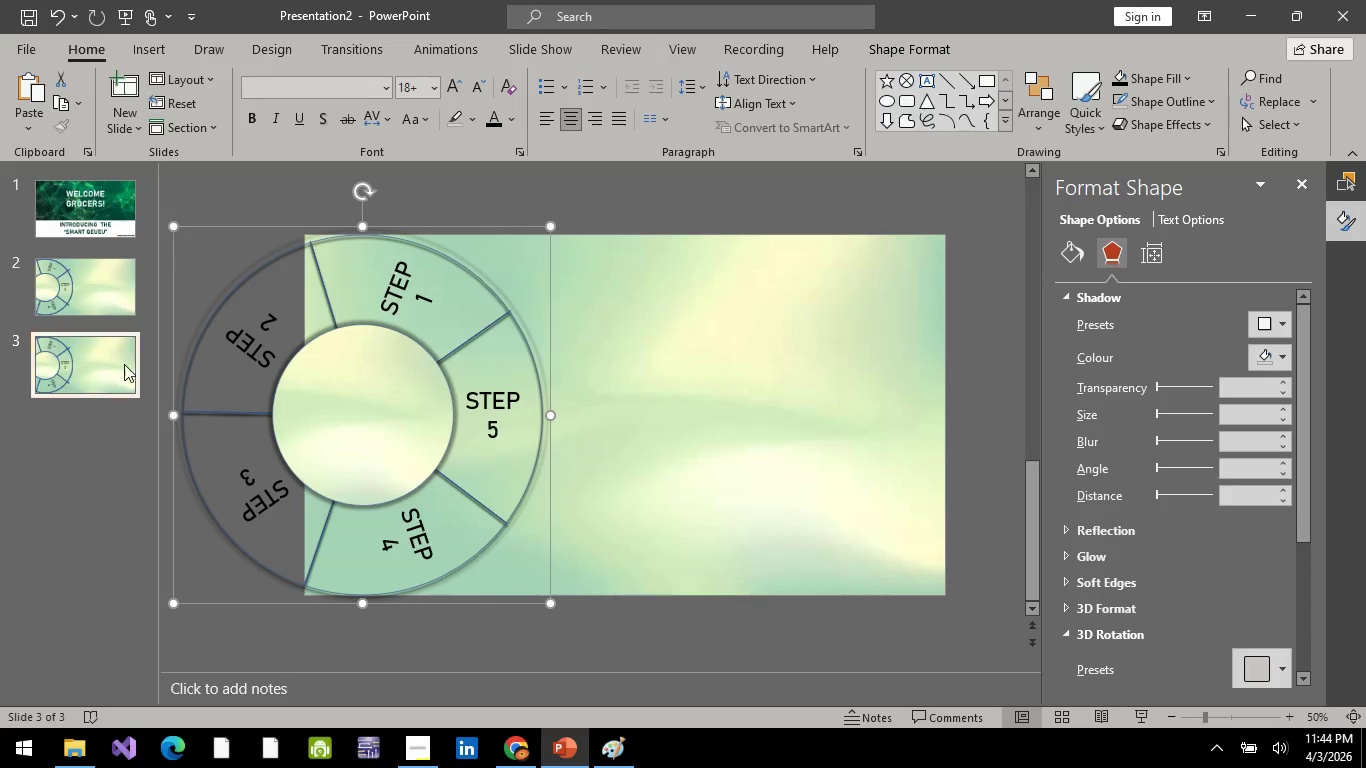 
left_click([124, 364])
 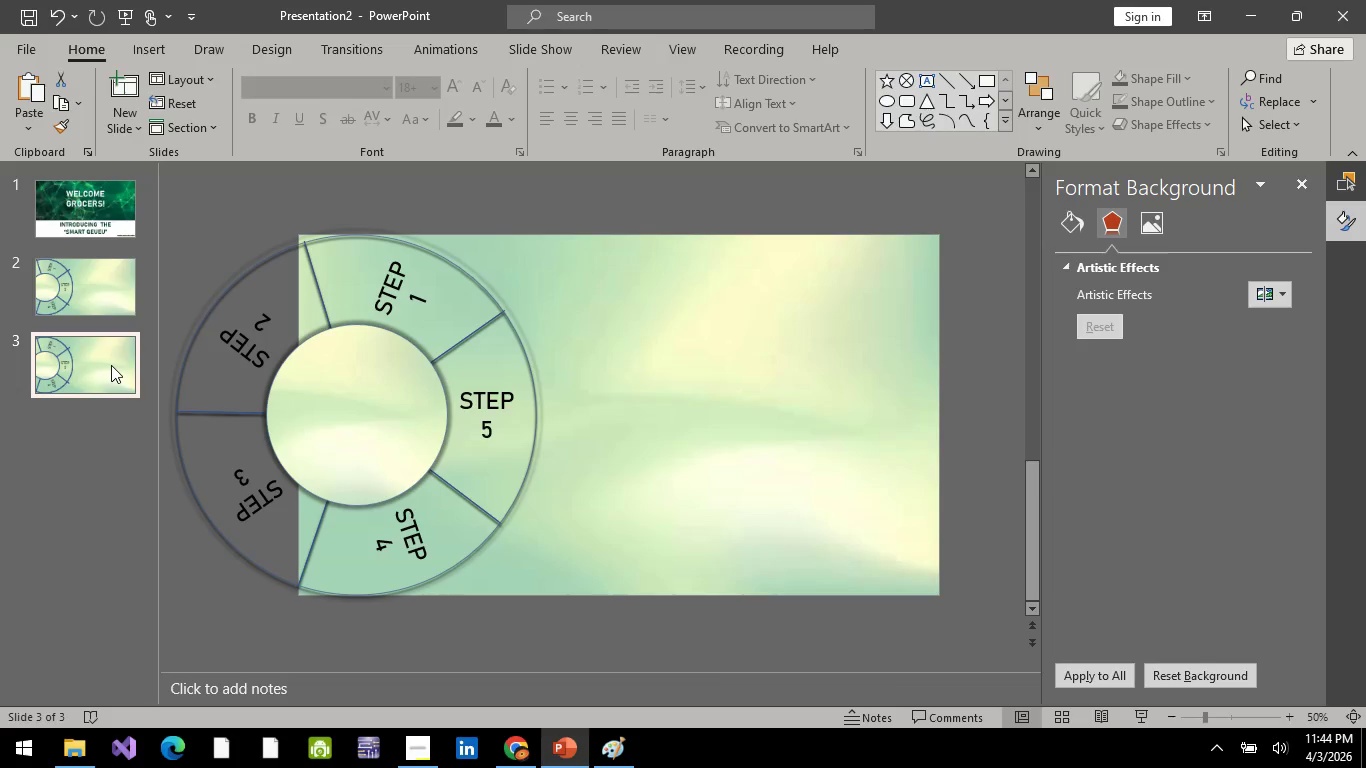 
key(Delete)
 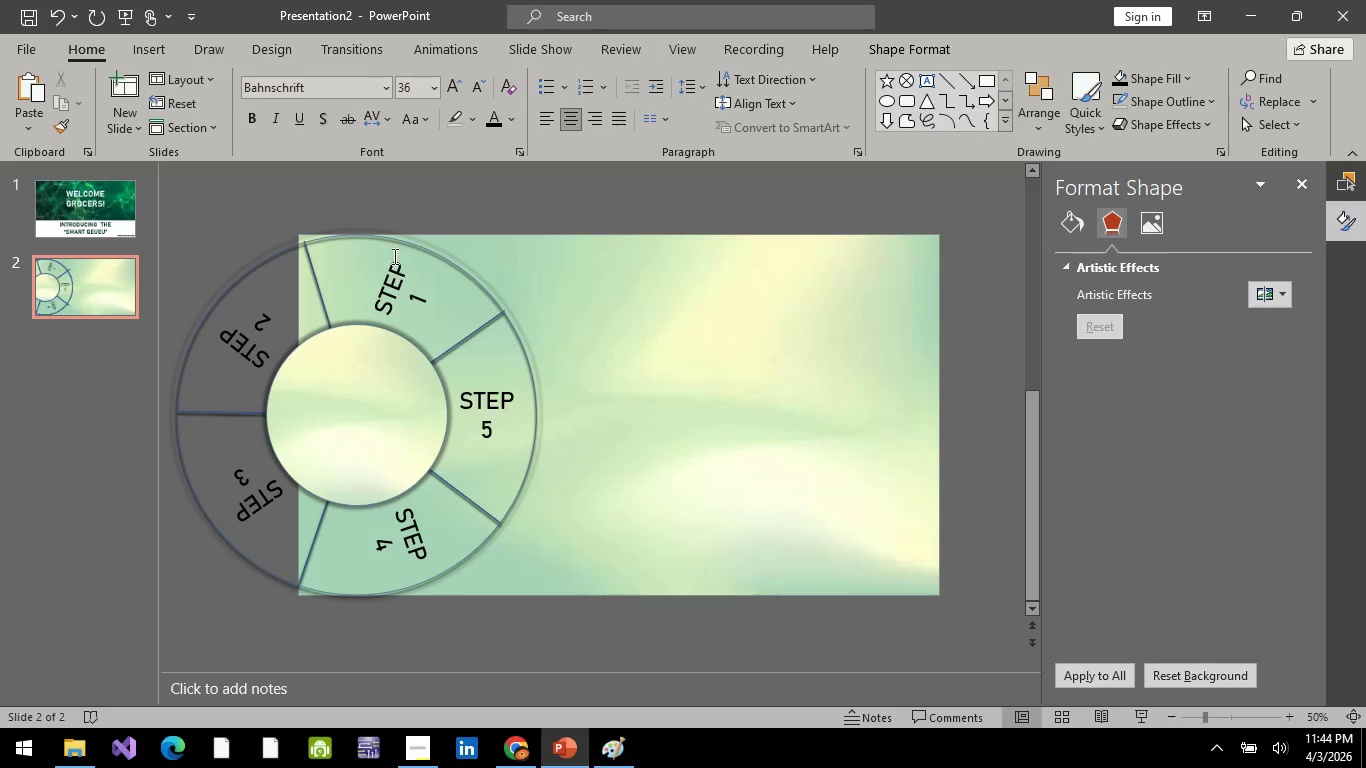 
left_click([358, 383])
 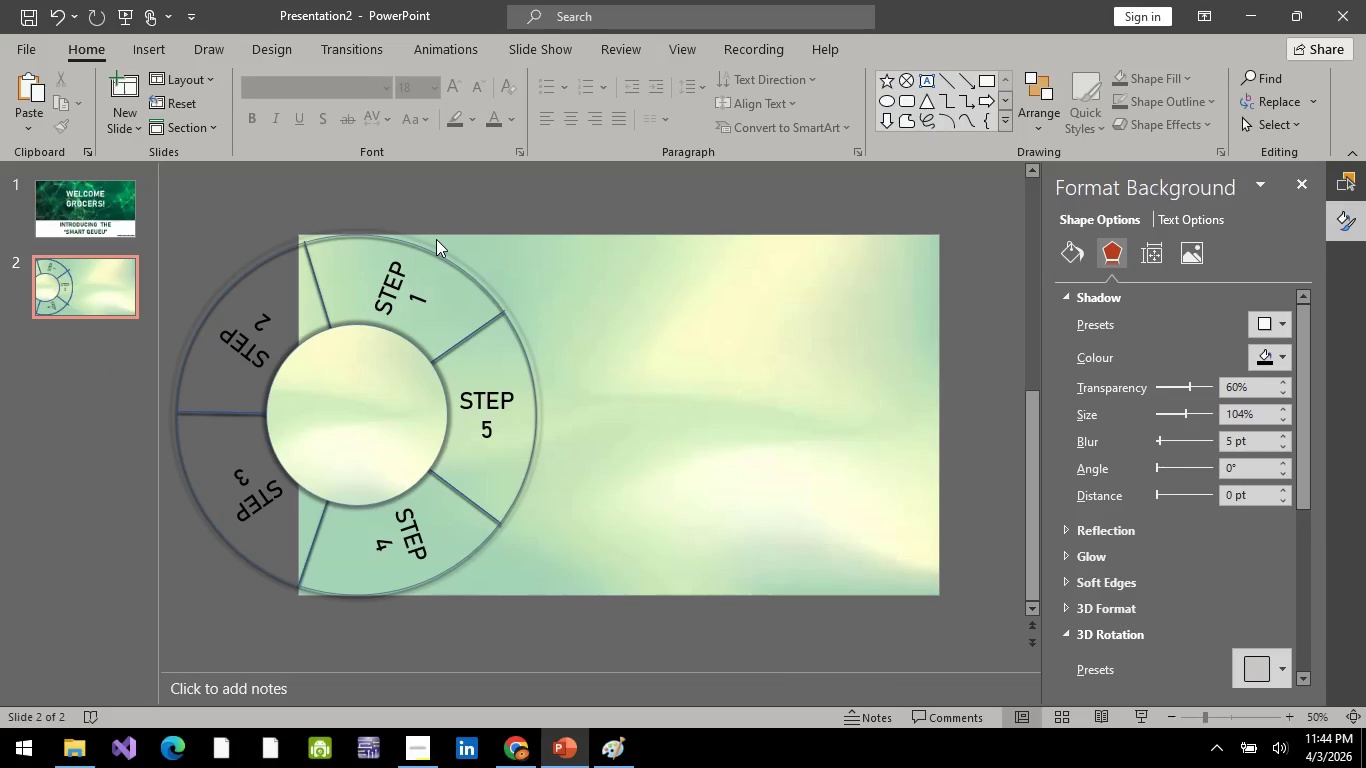 
double_click([434, 258])
 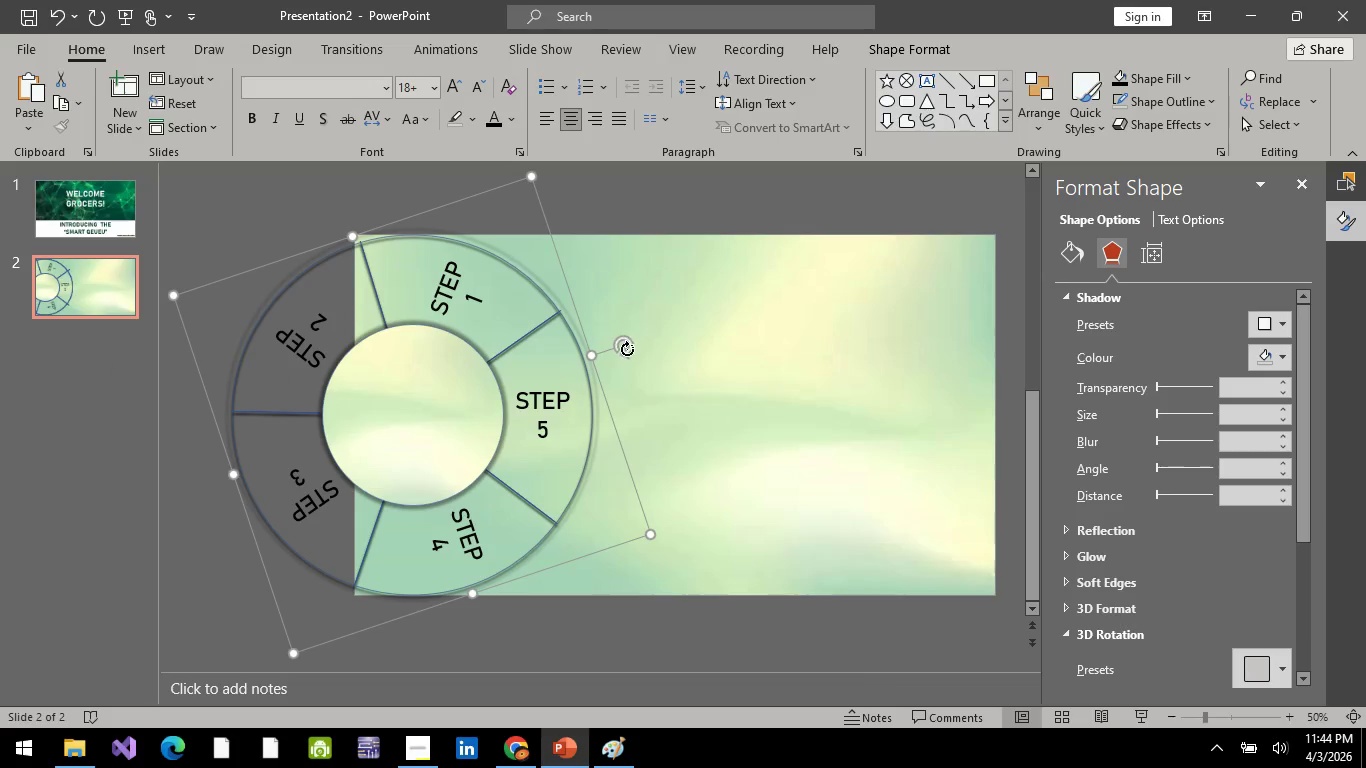 
left_click_drag(start_coordinate=[629, 347], to_coordinate=[643, 406])
 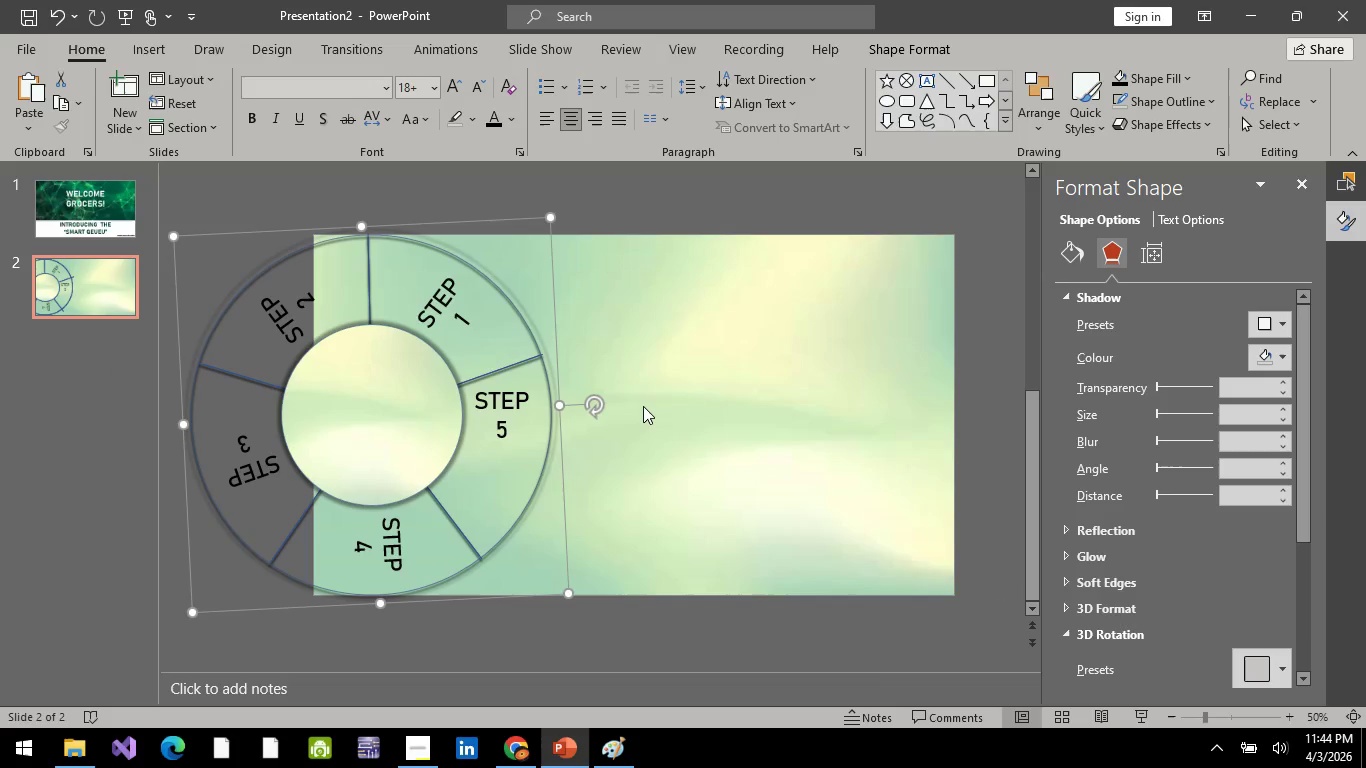 
key(Control+Z)
 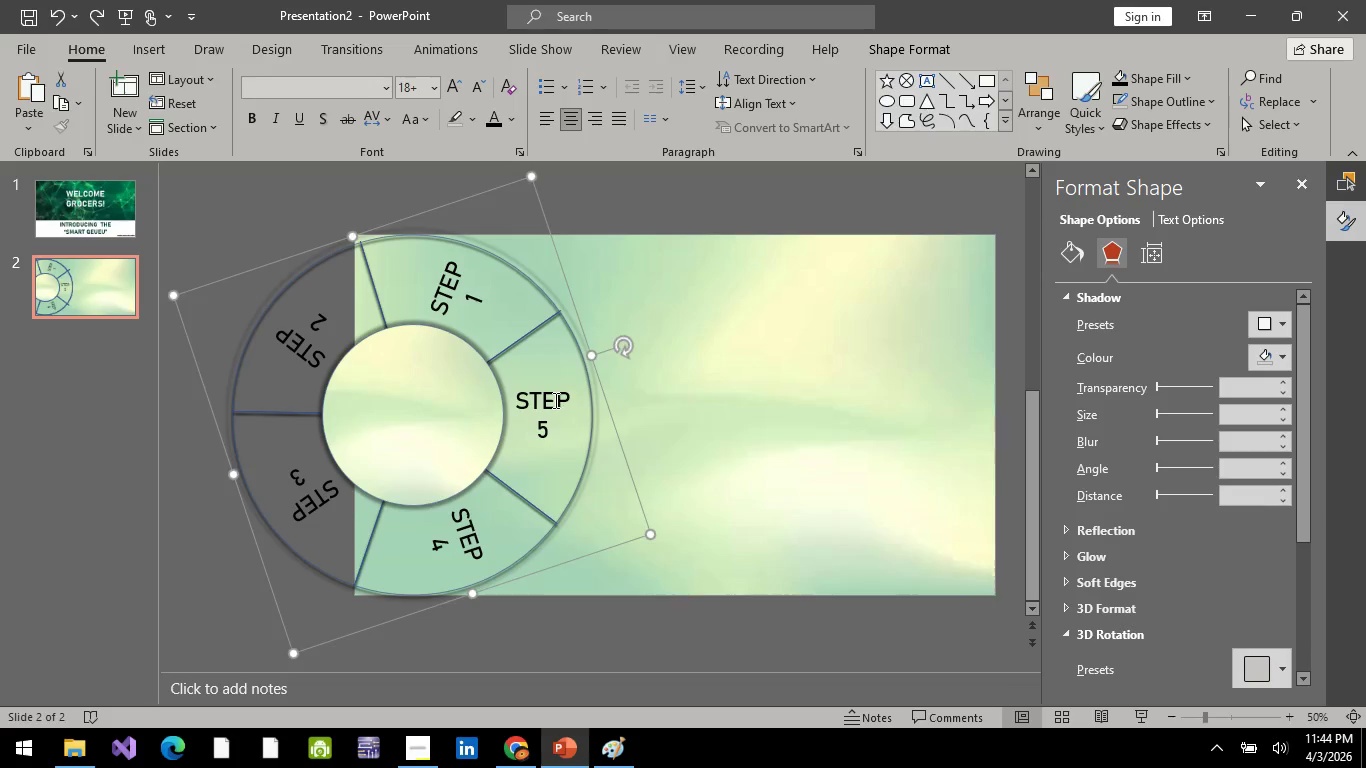 
left_click([554, 400])
 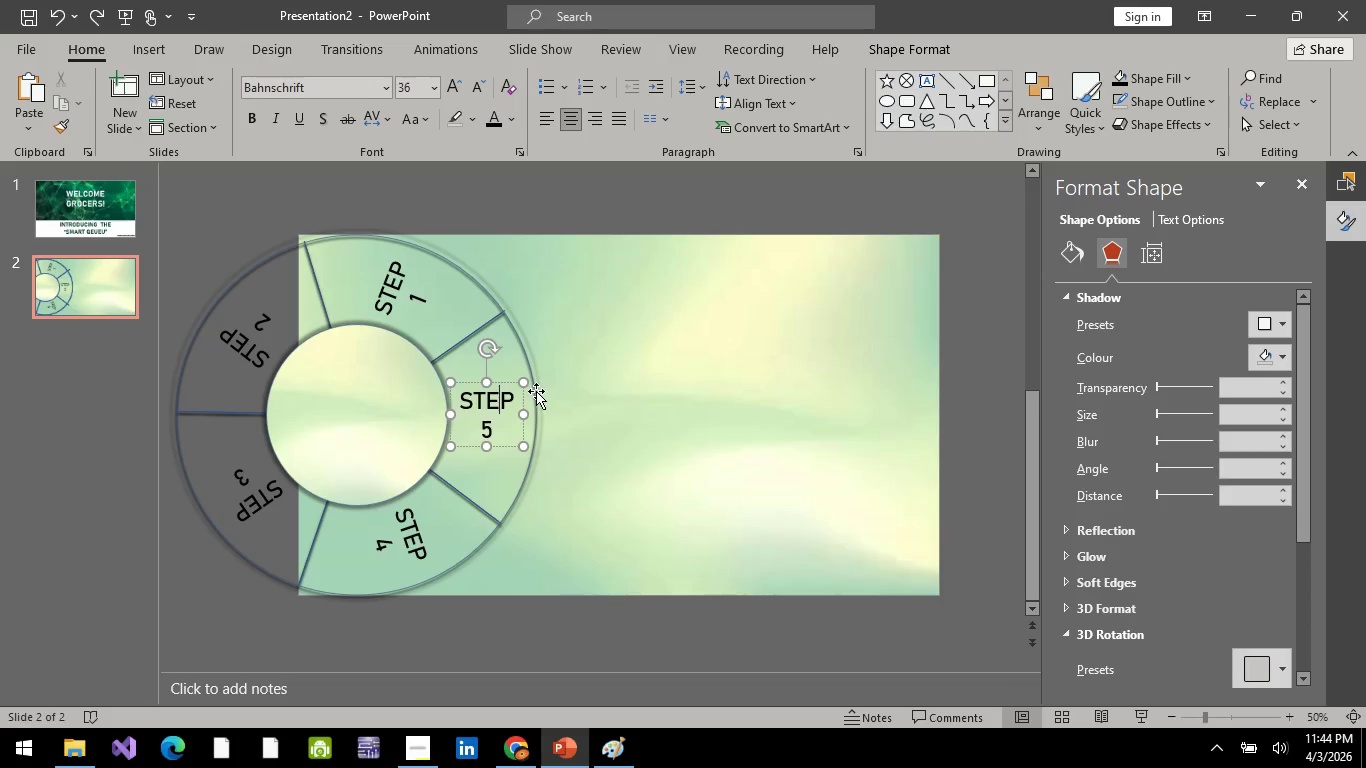 
hold_key(key=ControlLeft, duration=1.5)
 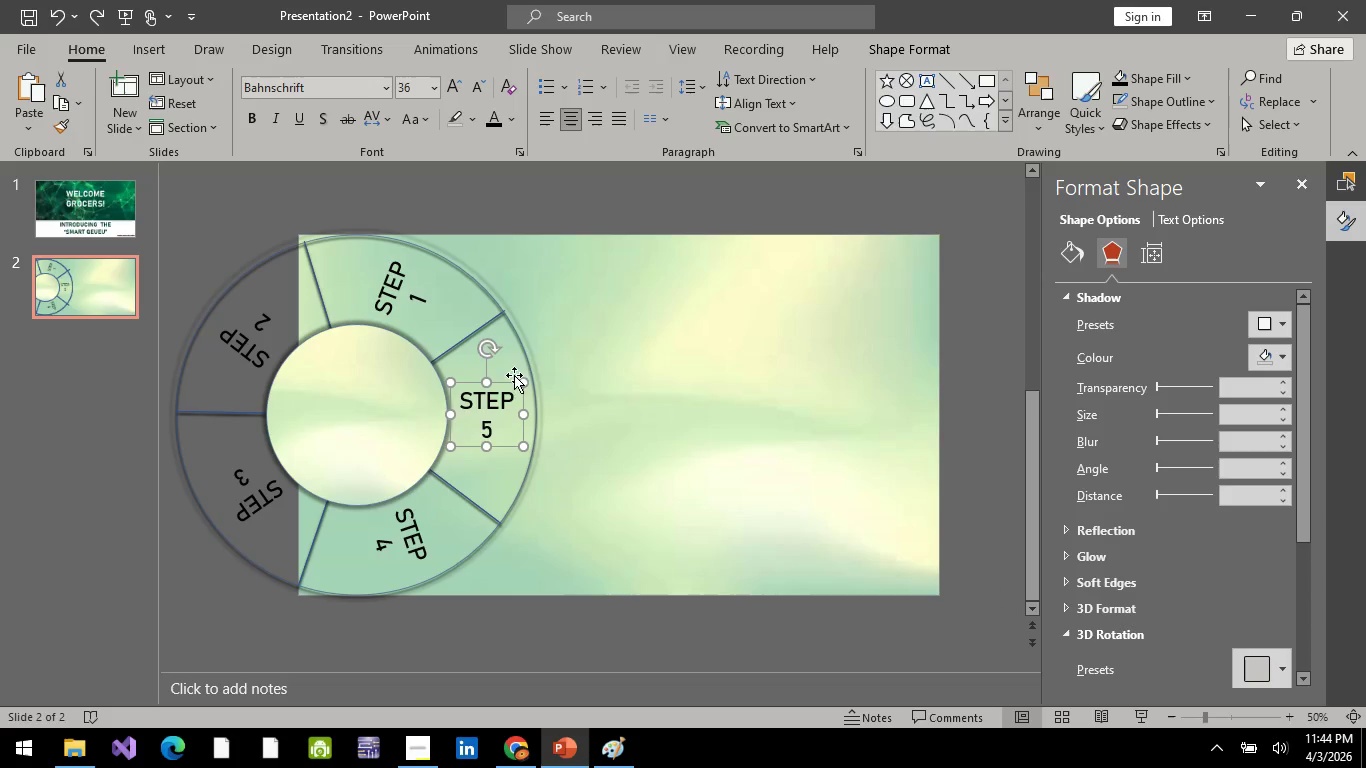 
key(Control+ControlLeft)
 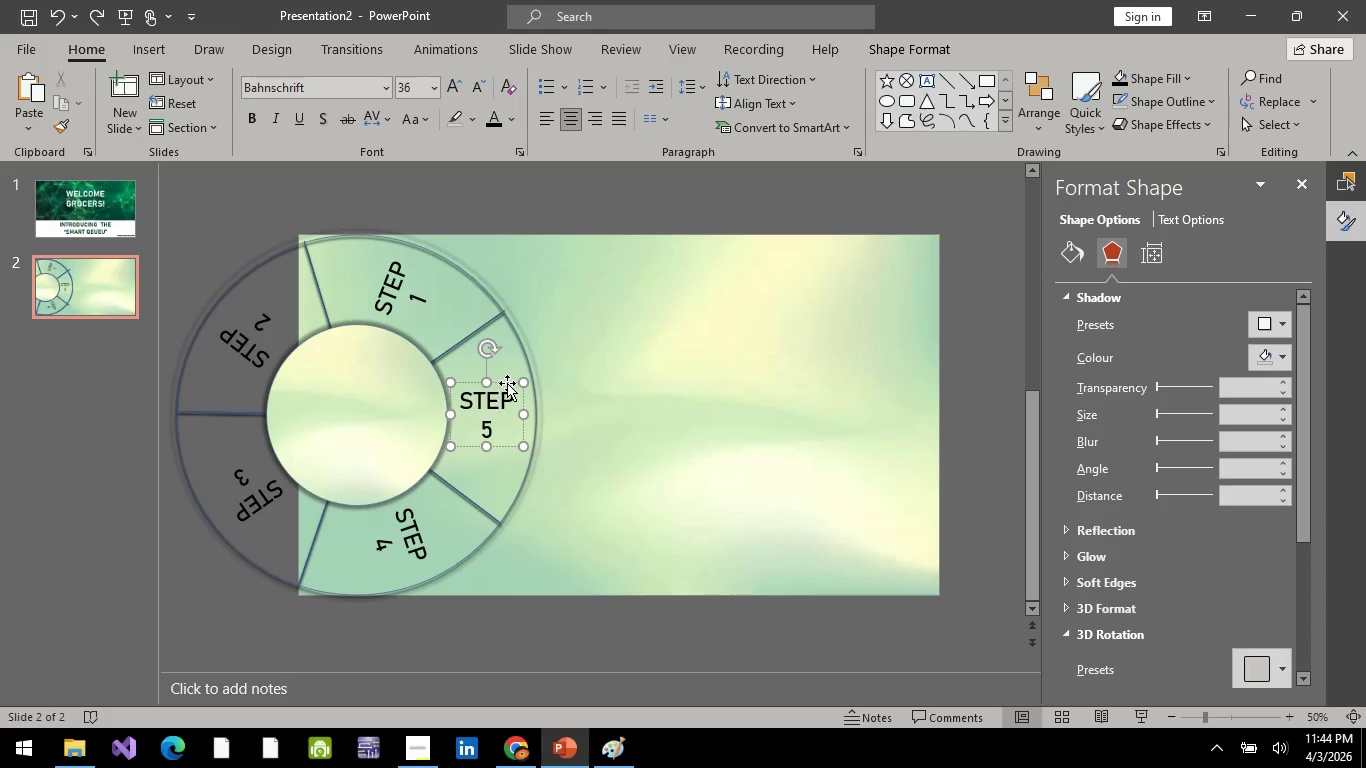 
key(Control+ControlLeft)
 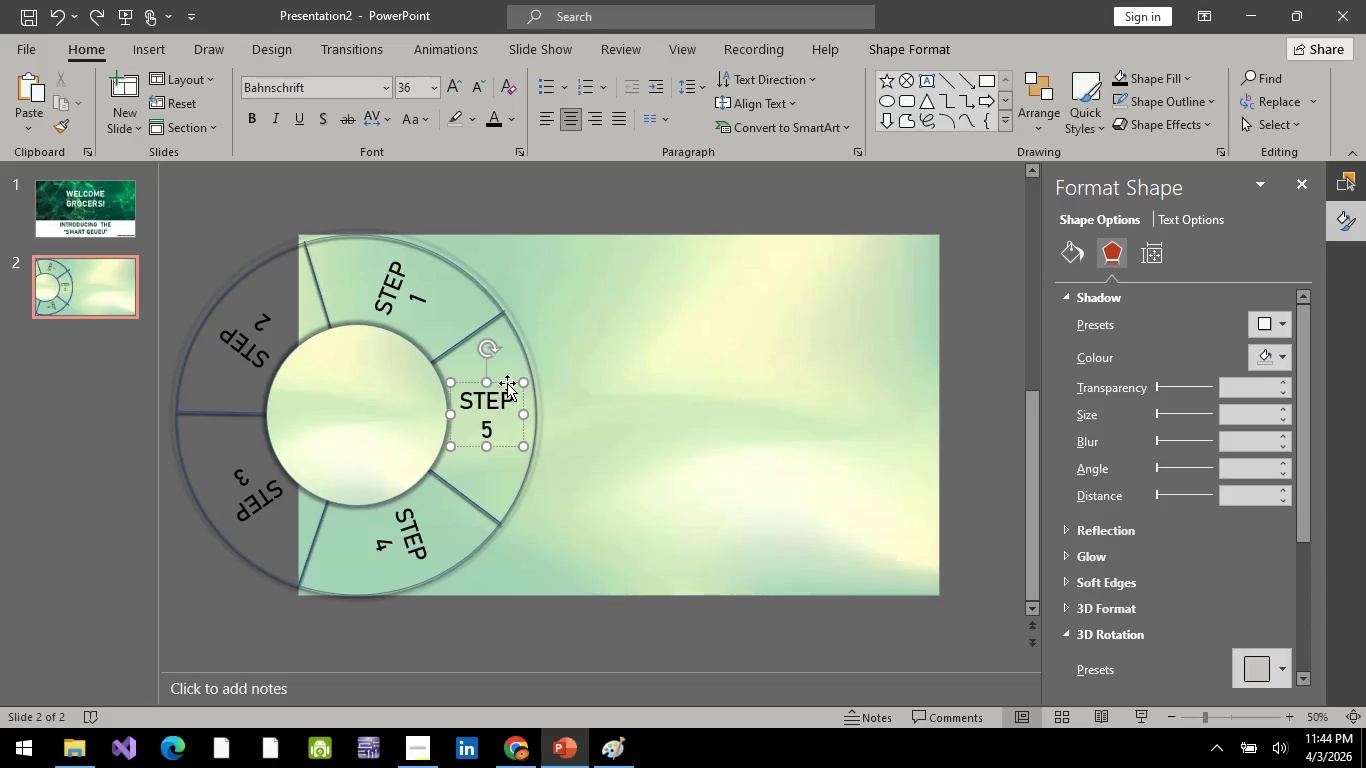 
key(Control+ControlLeft)
 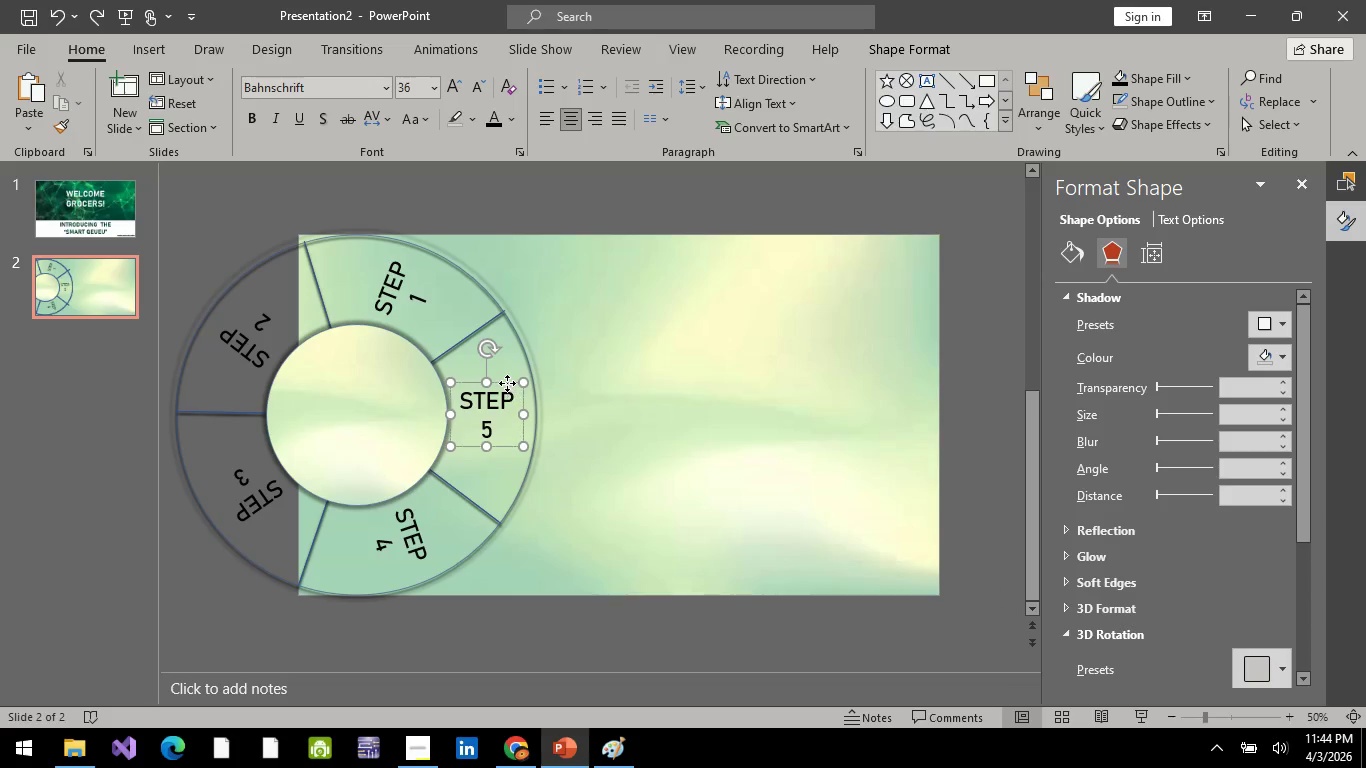 
left_click([507, 383])
 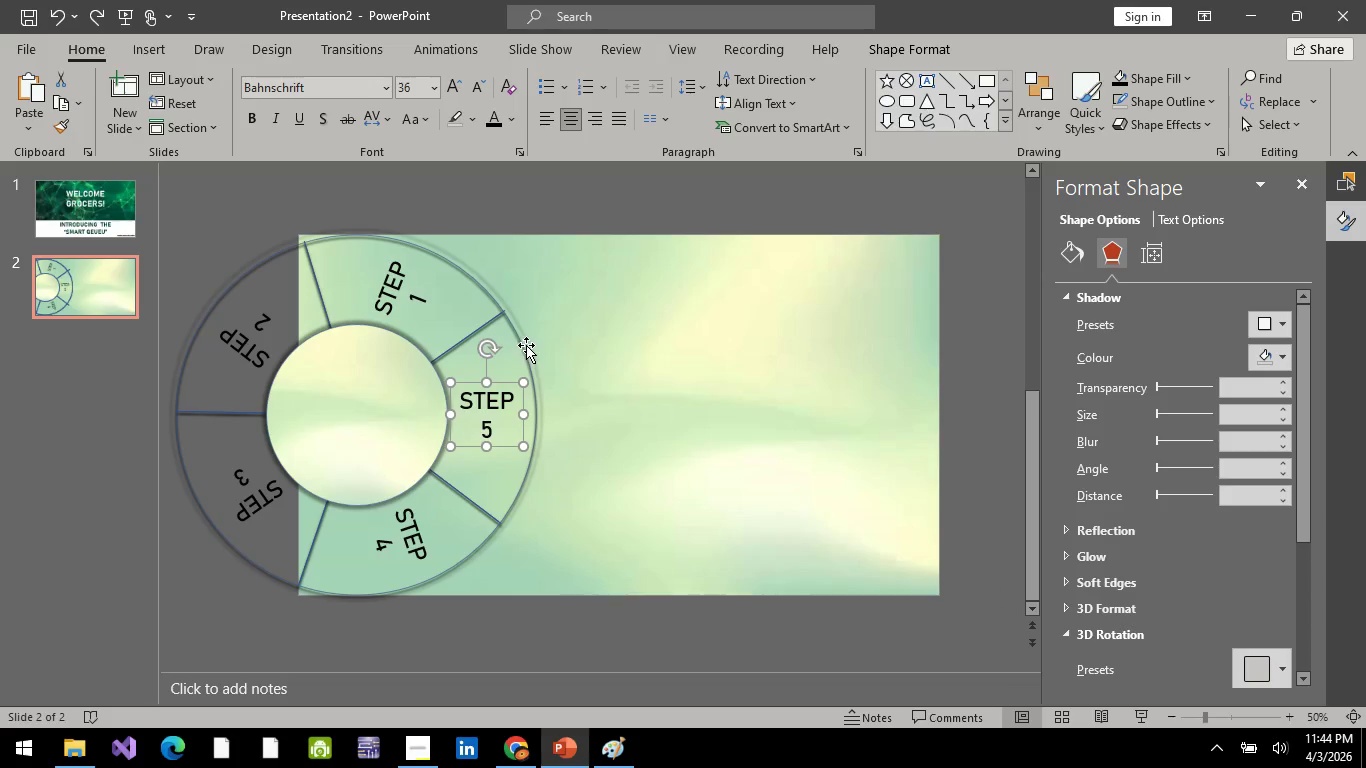 
hold_key(key=ControlLeft, duration=0.94)
left_click([524, 348])
 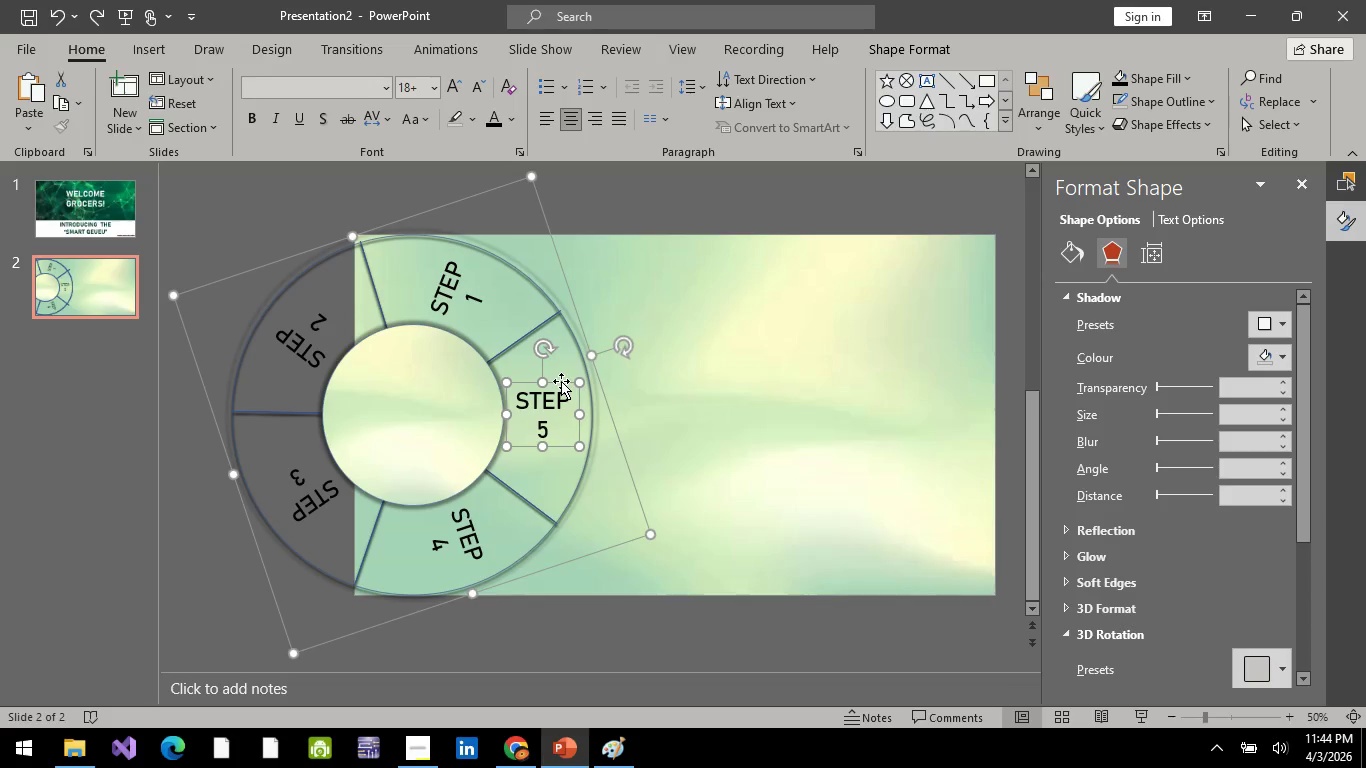 
right_click([561, 381])
 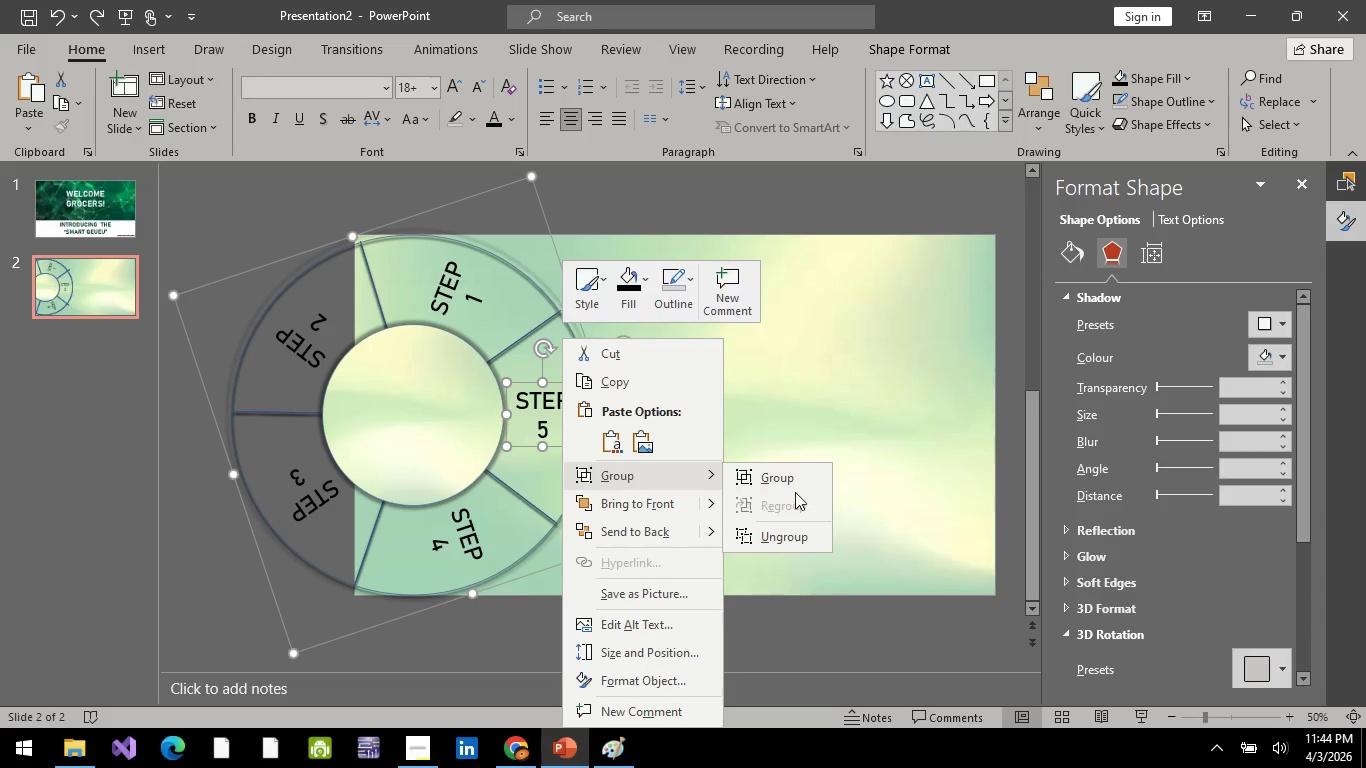 
left_click([791, 479])
 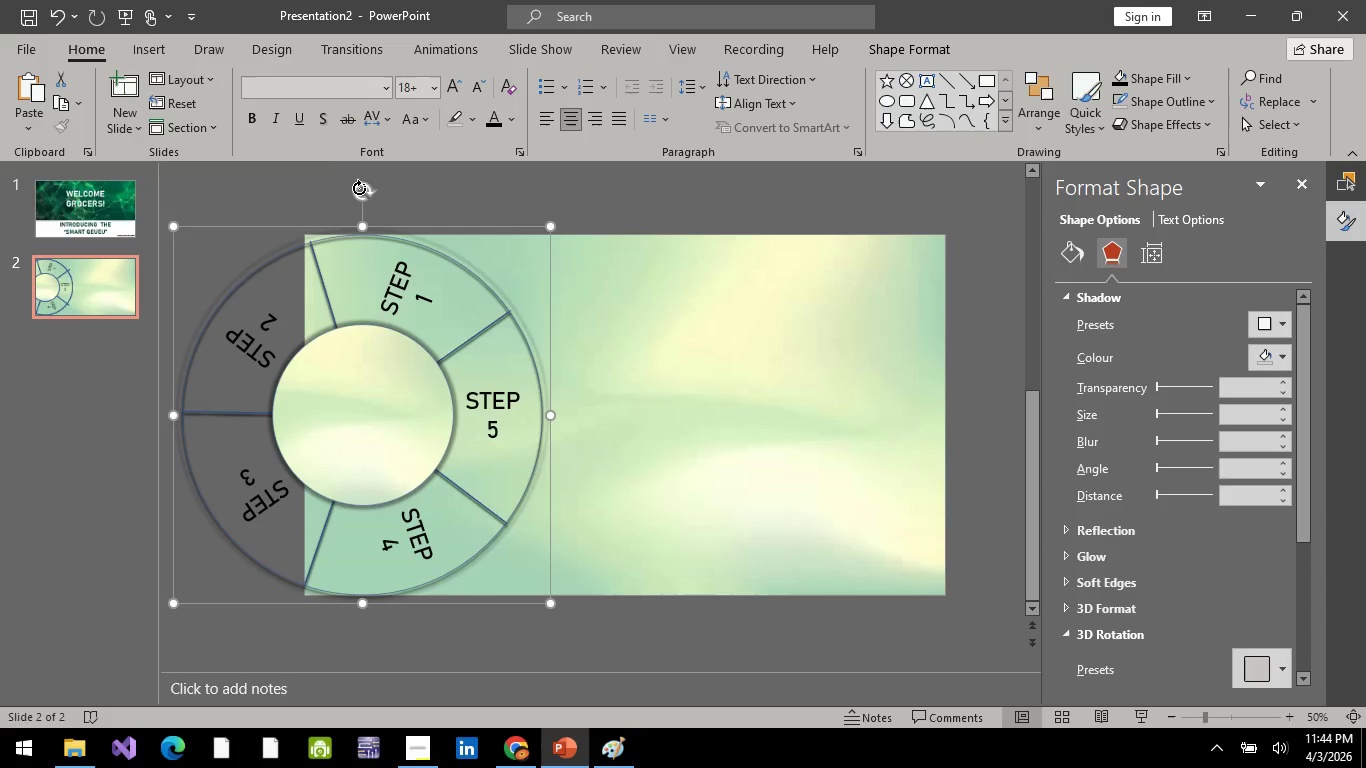 
left_click_drag(start_coordinate=[363, 189], to_coordinate=[524, 353])
 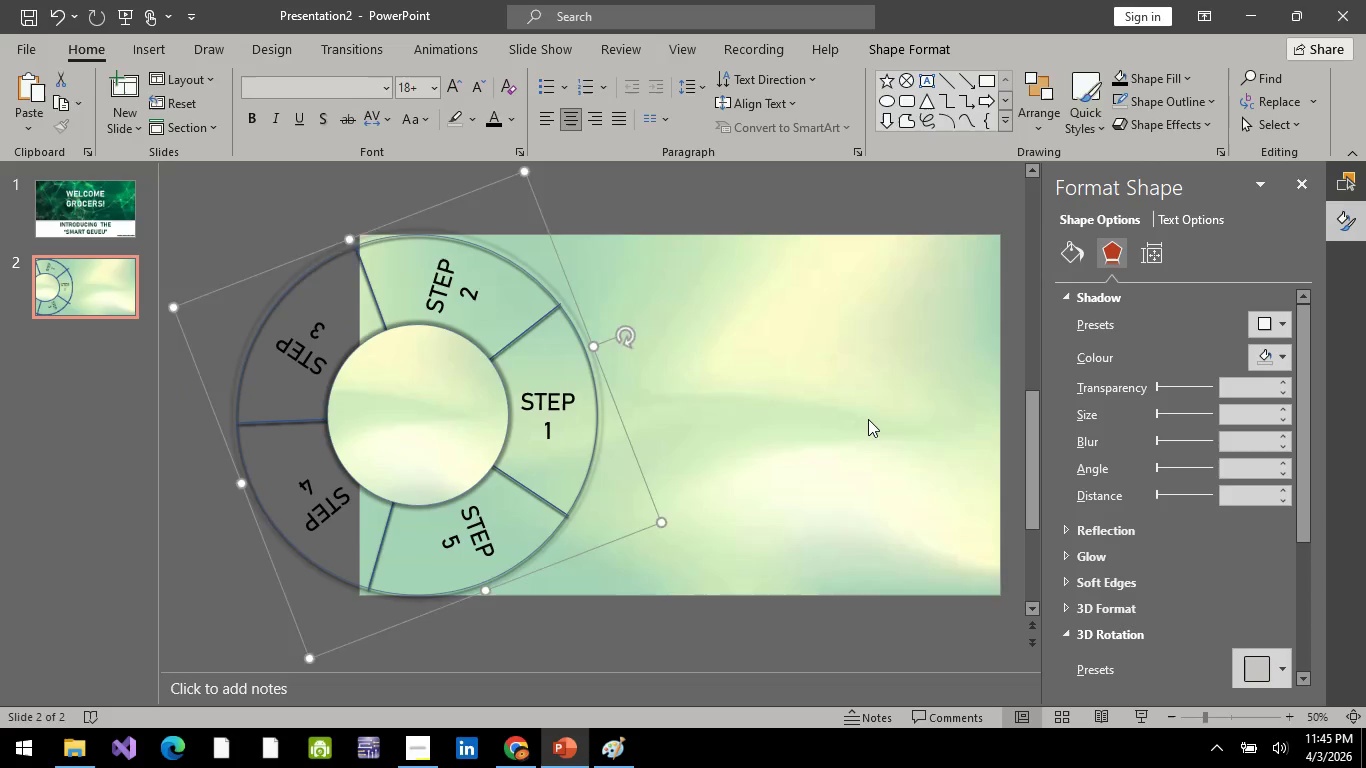 
left_click([868, 419])
 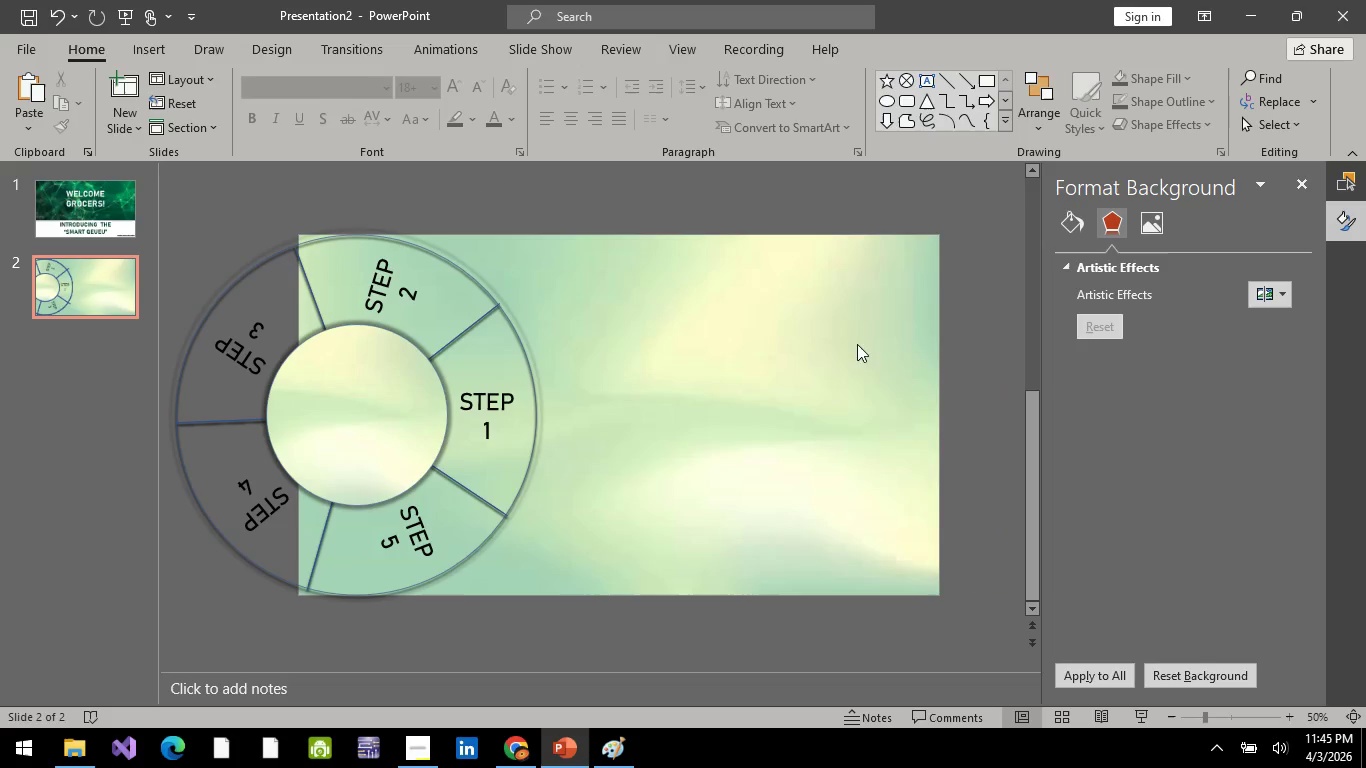 
wait(7.86)
 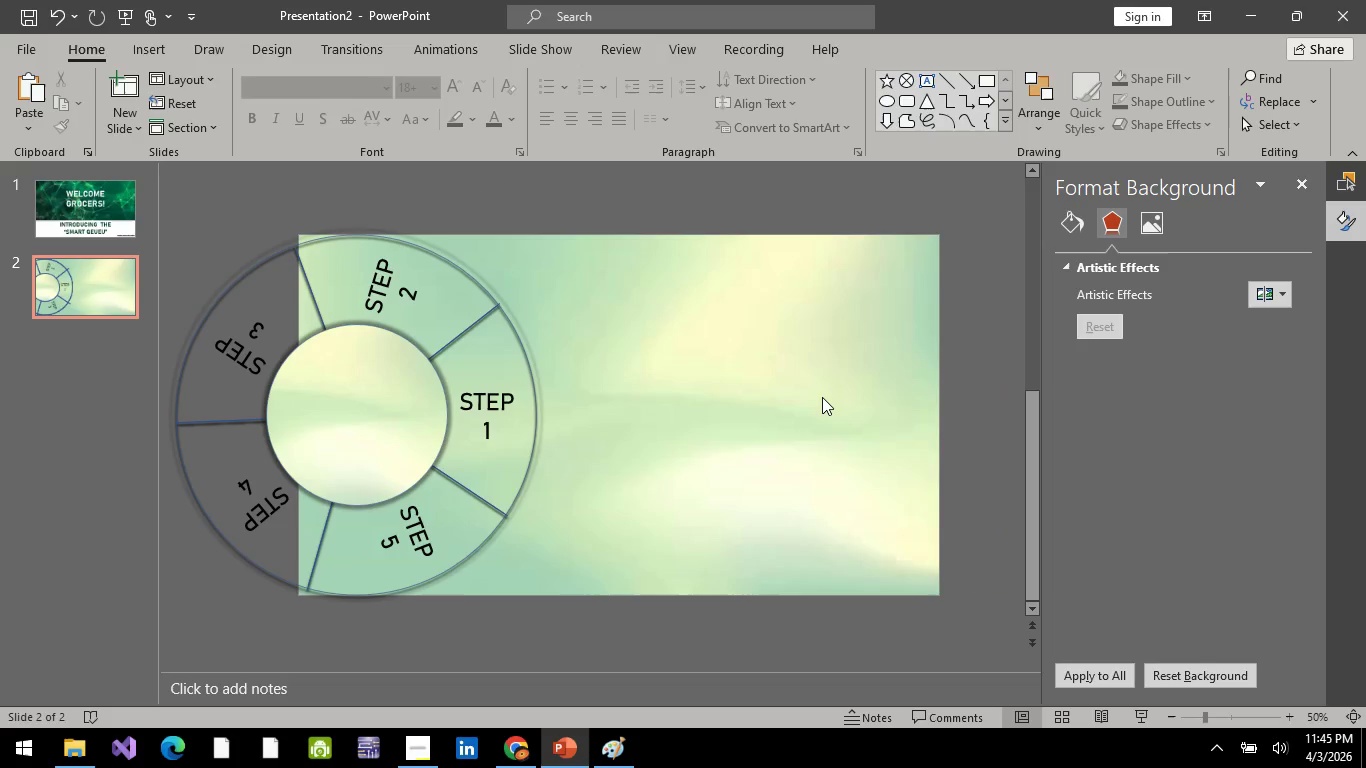 
left_click([674, 389])
 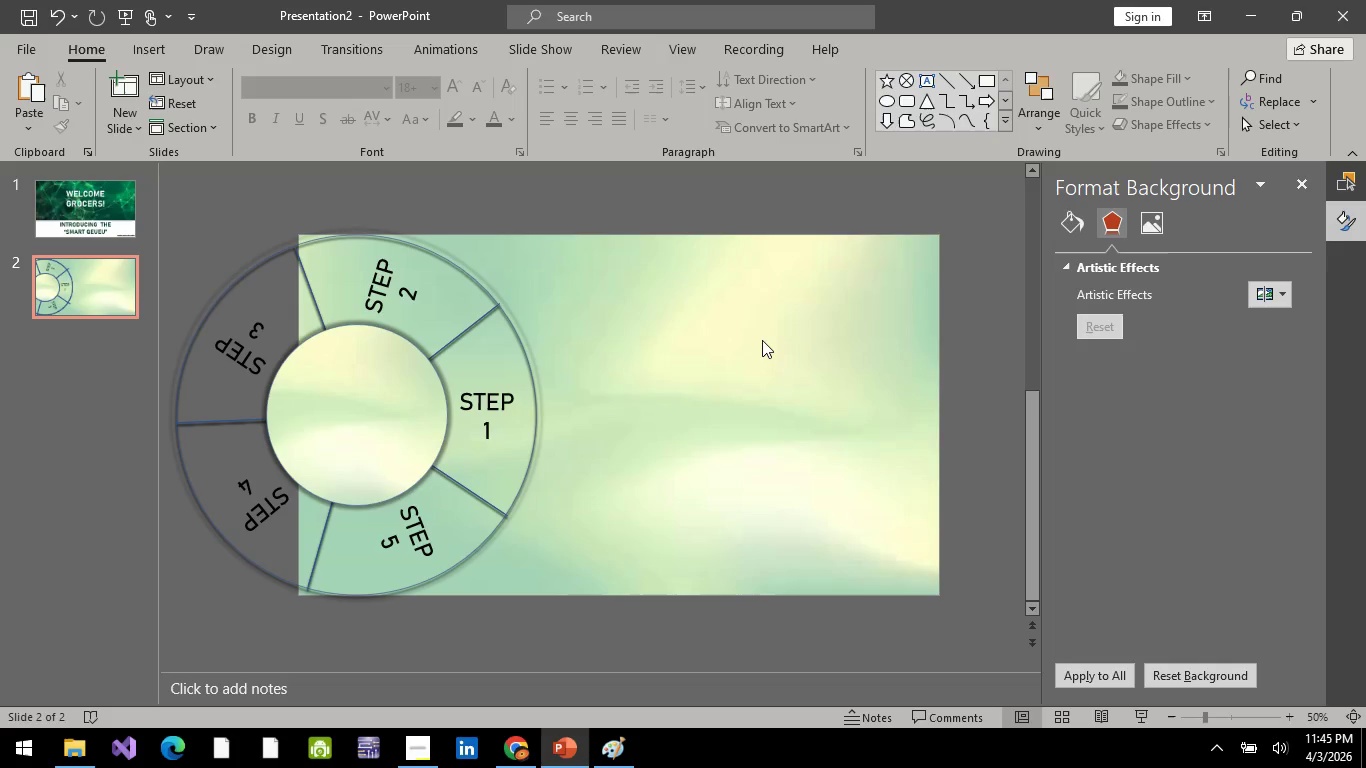 
left_click([762, 340])
 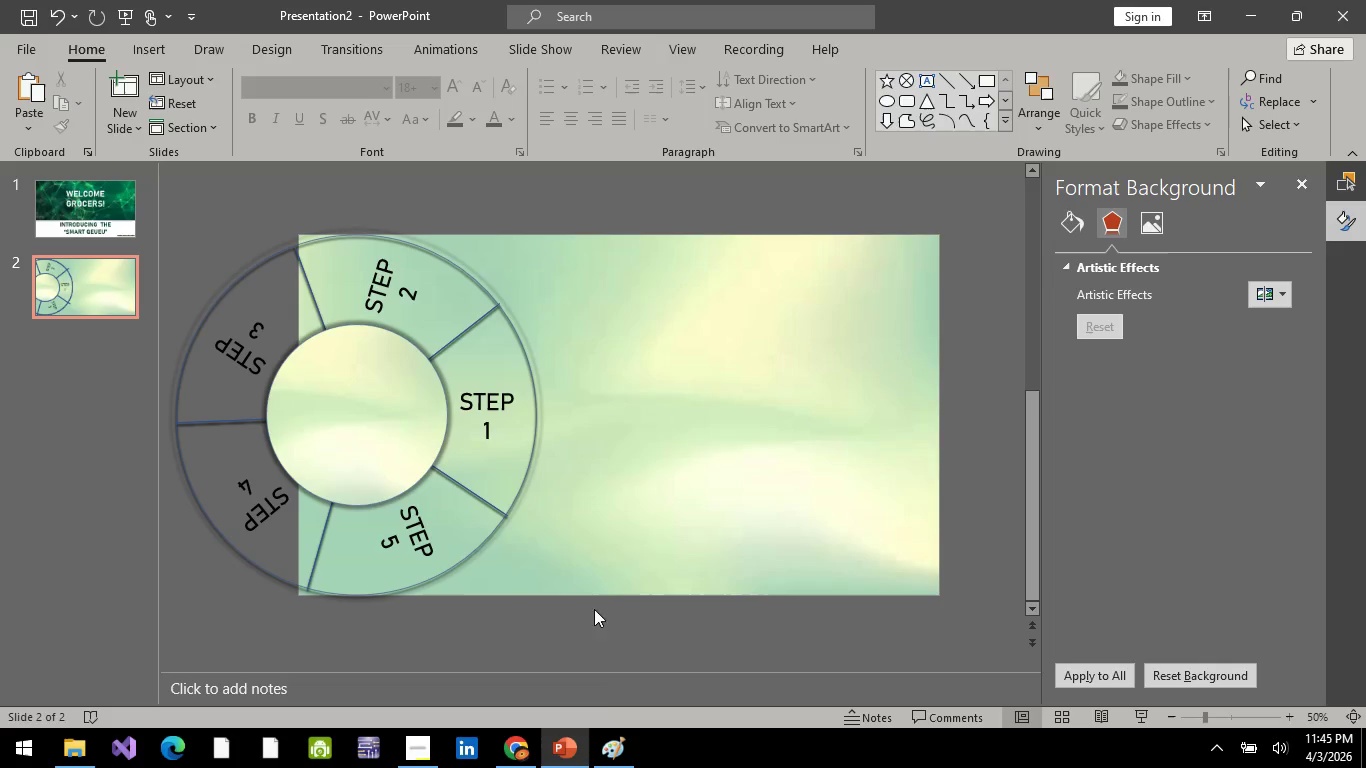 
left_click([620, 751])
 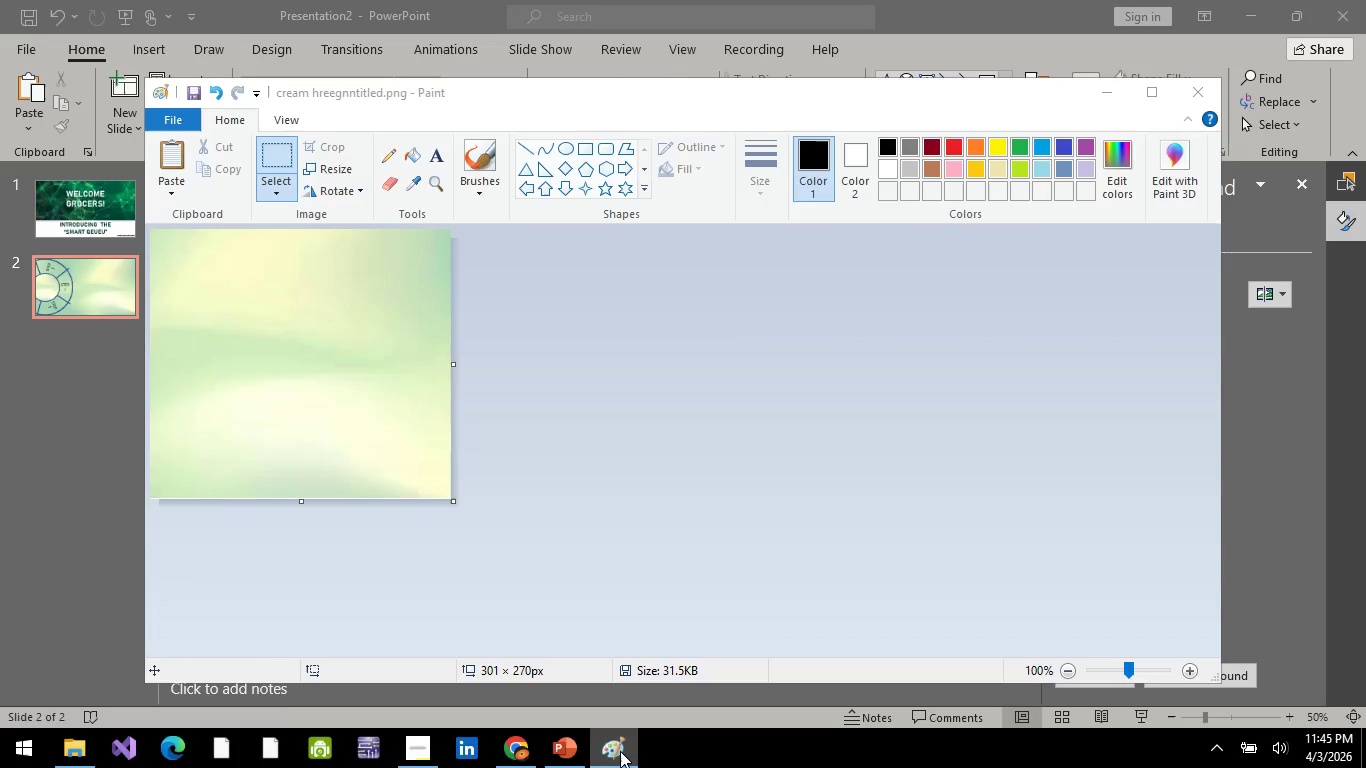 
left_click([620, 751])
 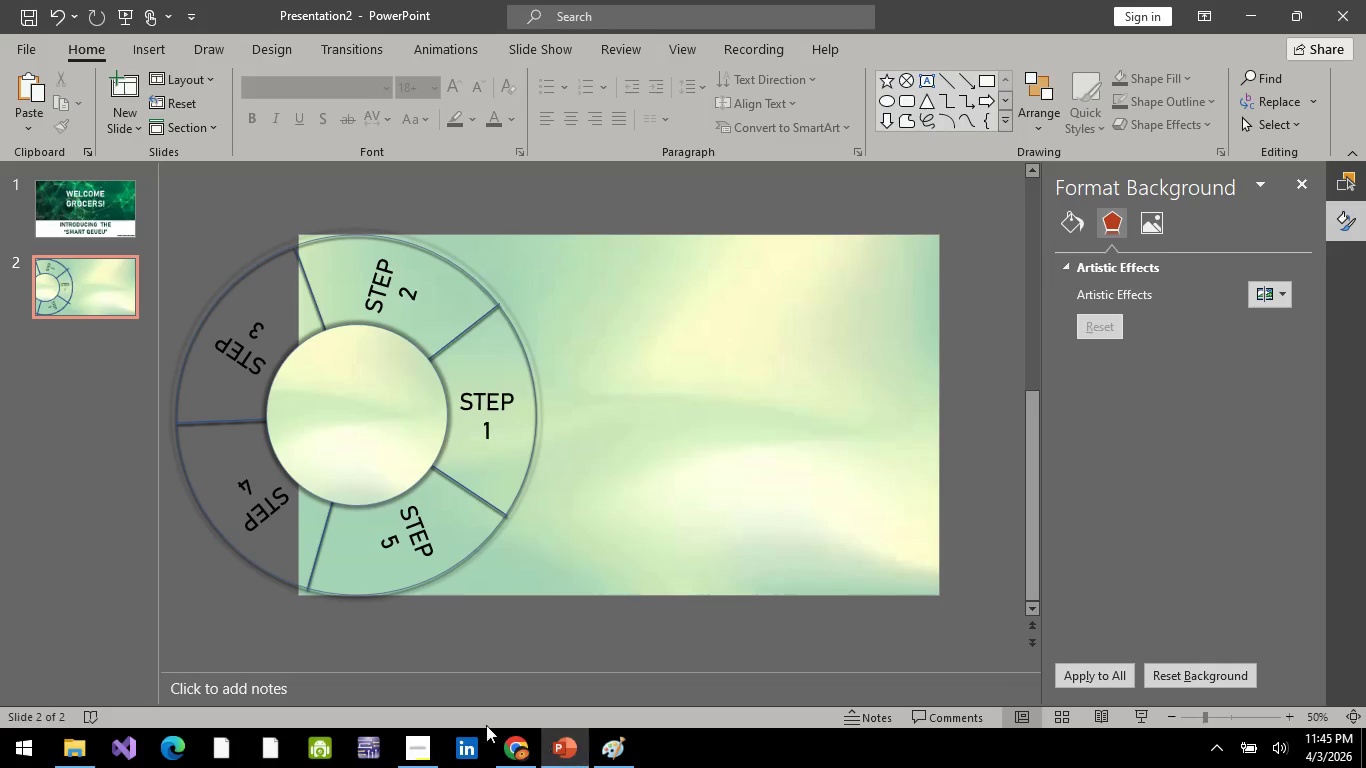 
wait(5.77)
 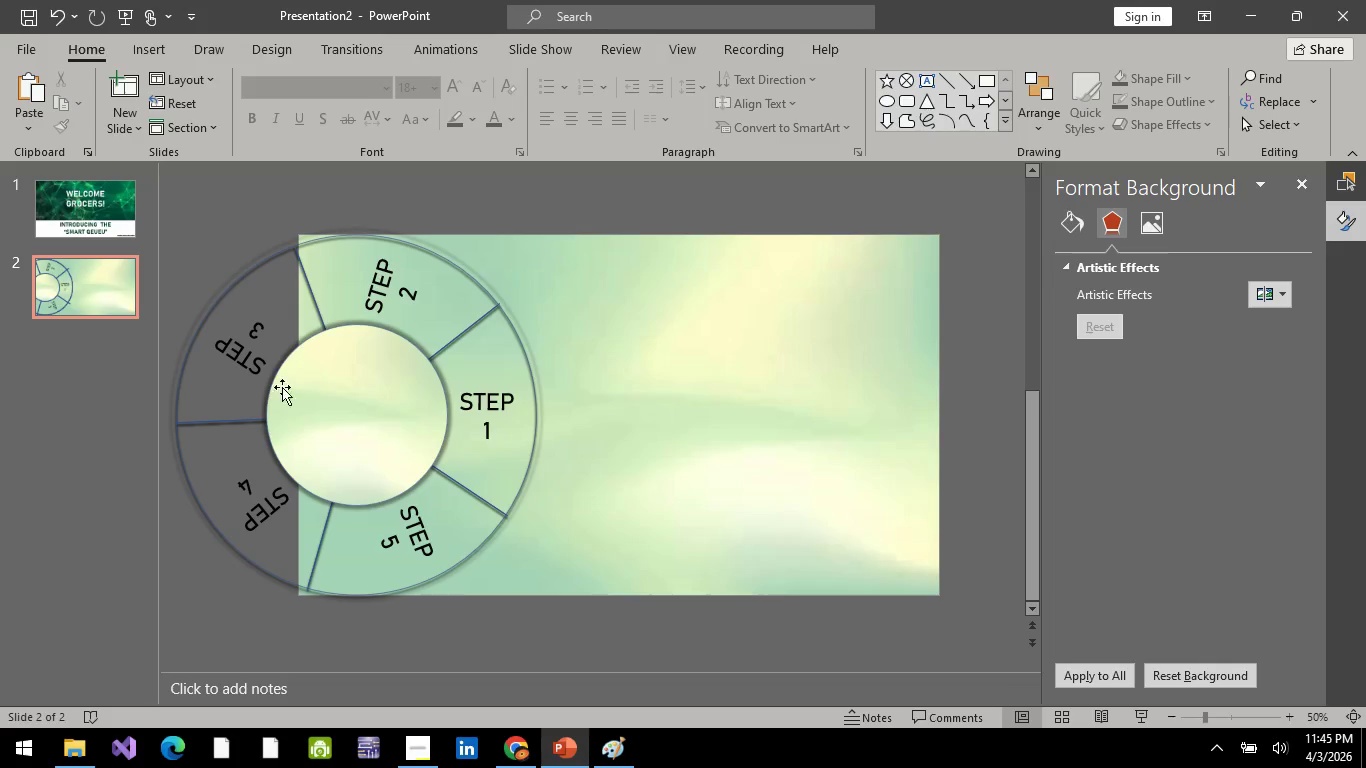 
left_click([531, 767])
 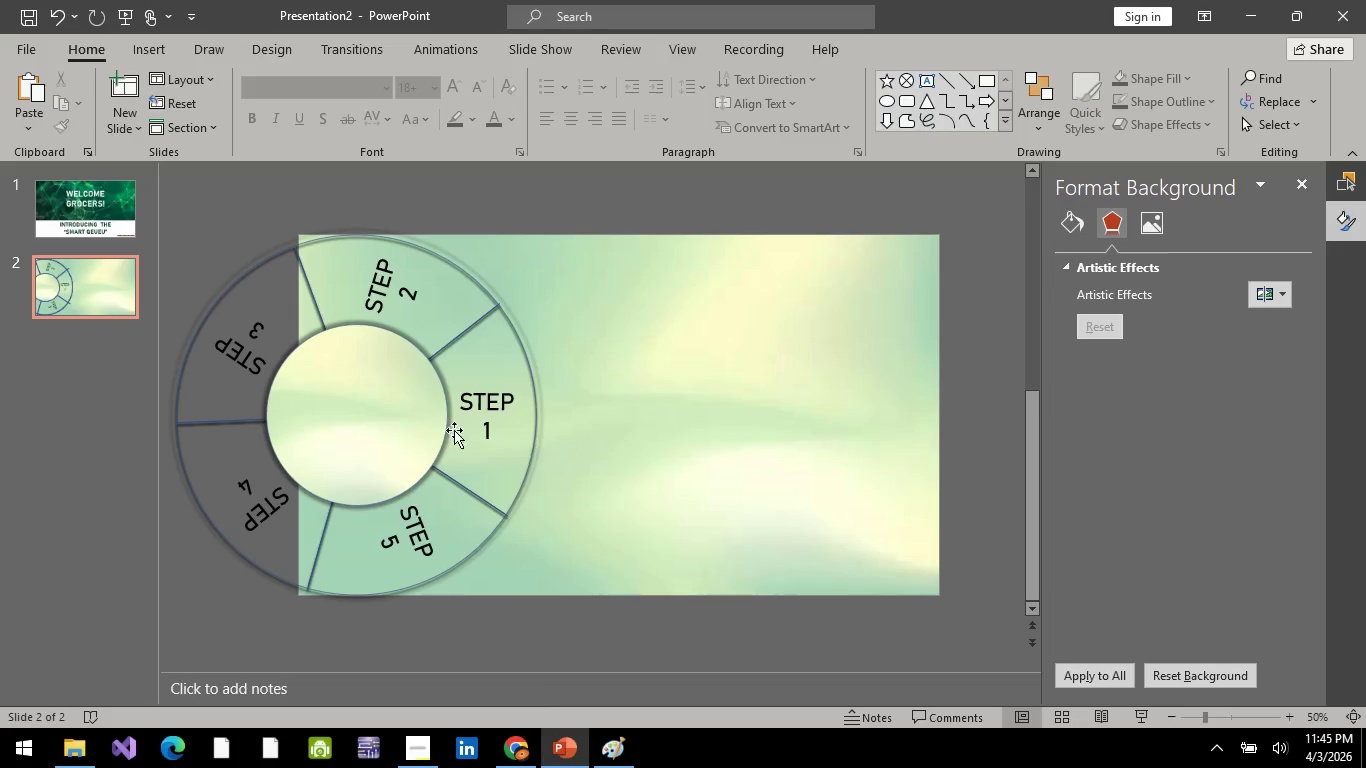 
left_click([362, 429])
 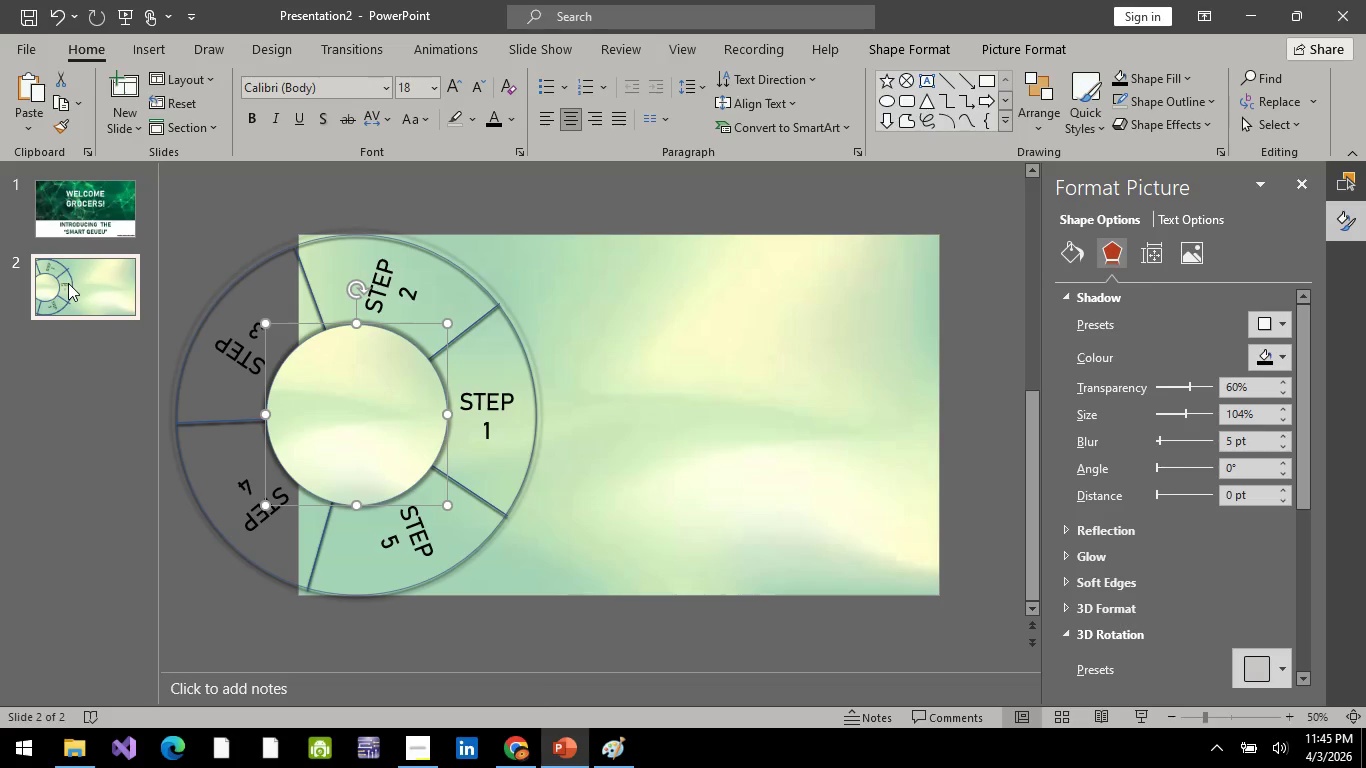 
right_click([68, 283])
 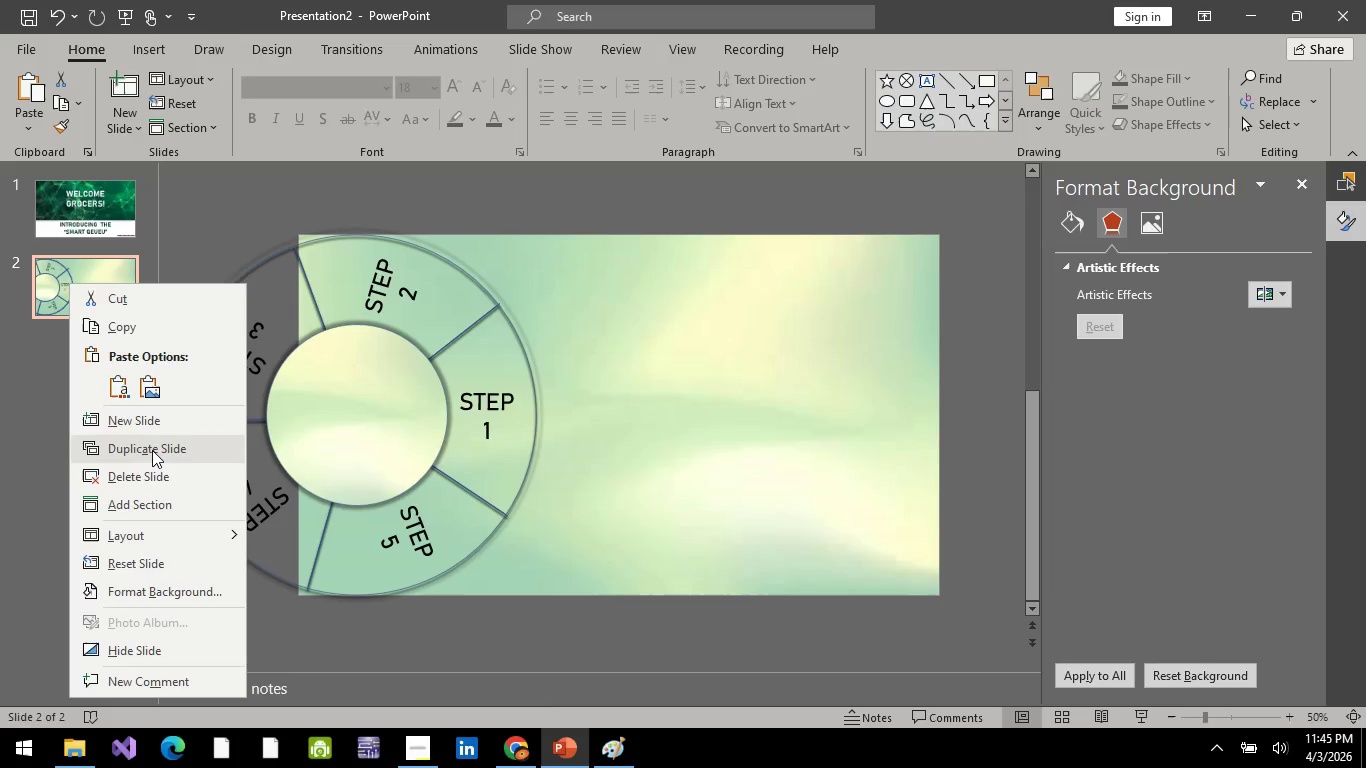 
left_click([152, 450])
 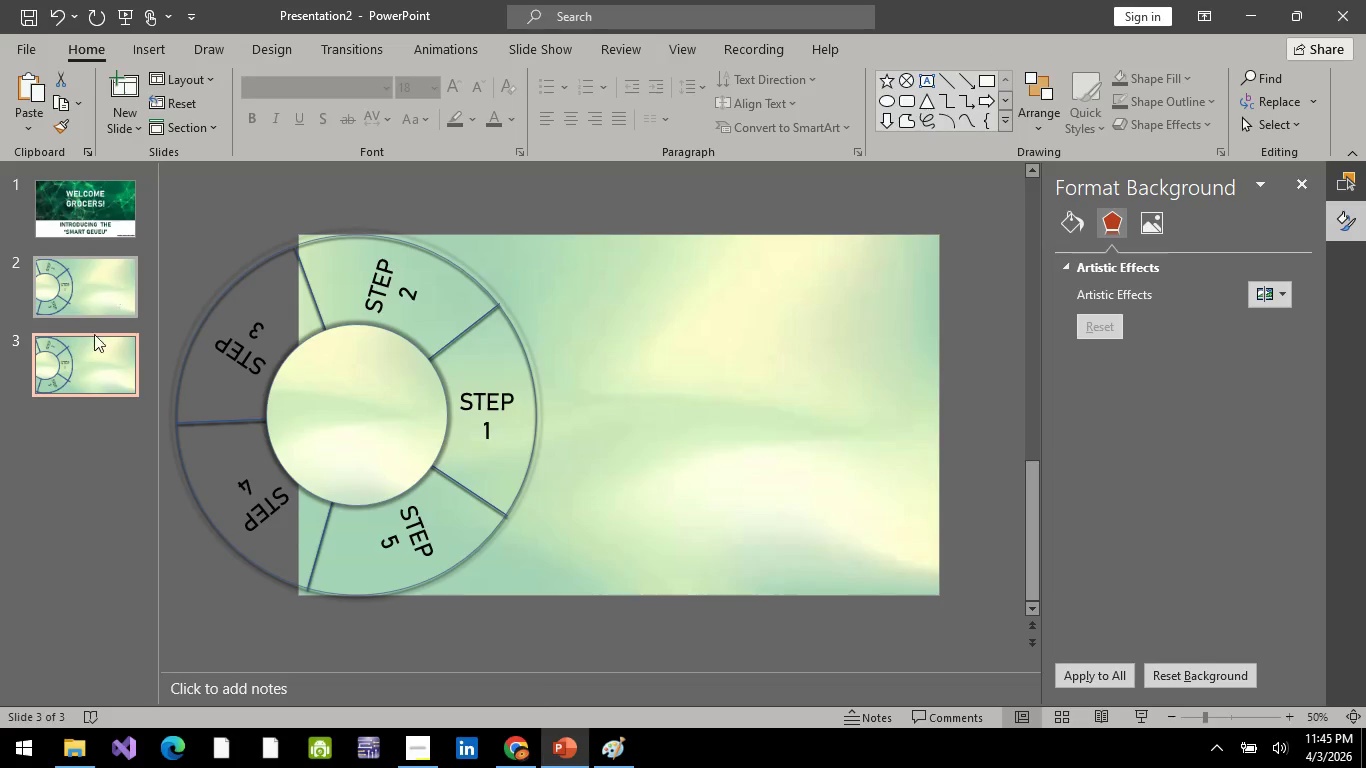 
right_click([86, 368])
 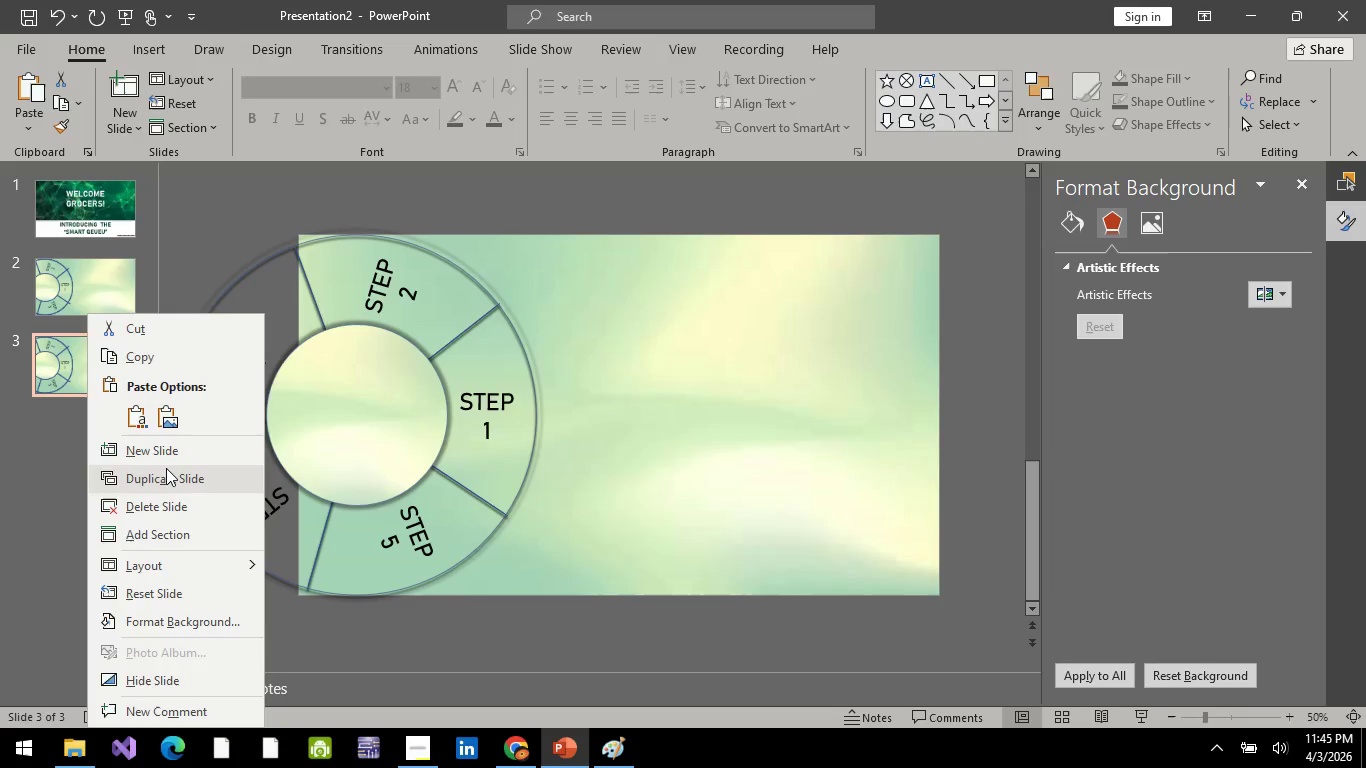 
left_click([166, 468])
 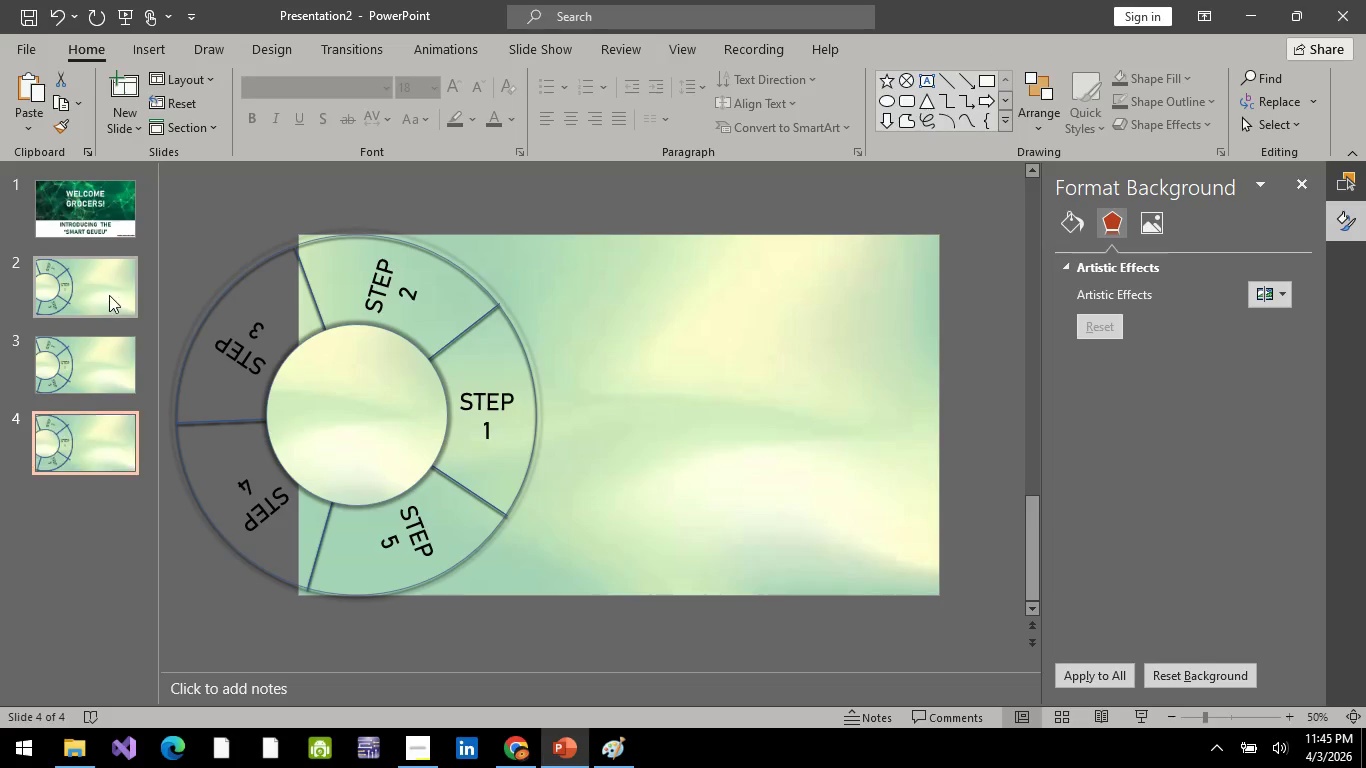 
left_click([109, 295])
 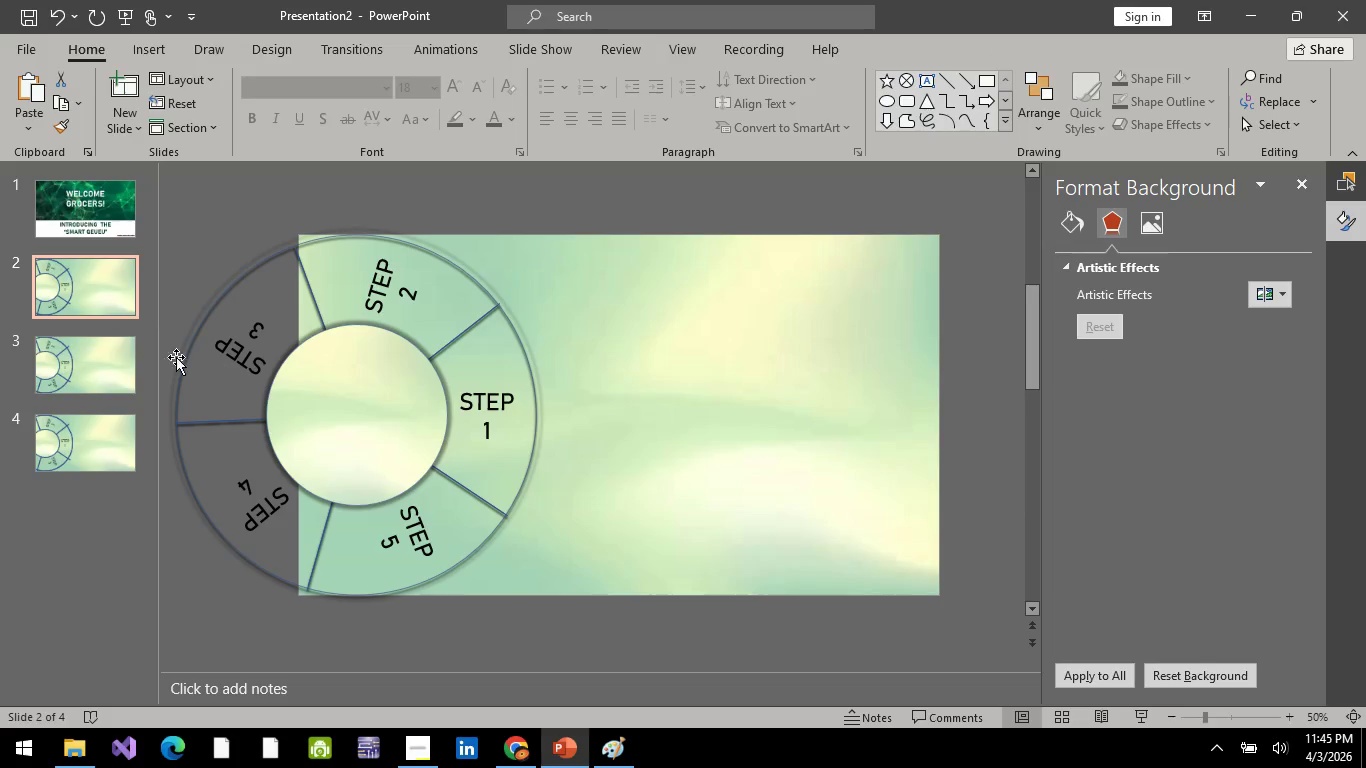 
left_click([81, 366])
 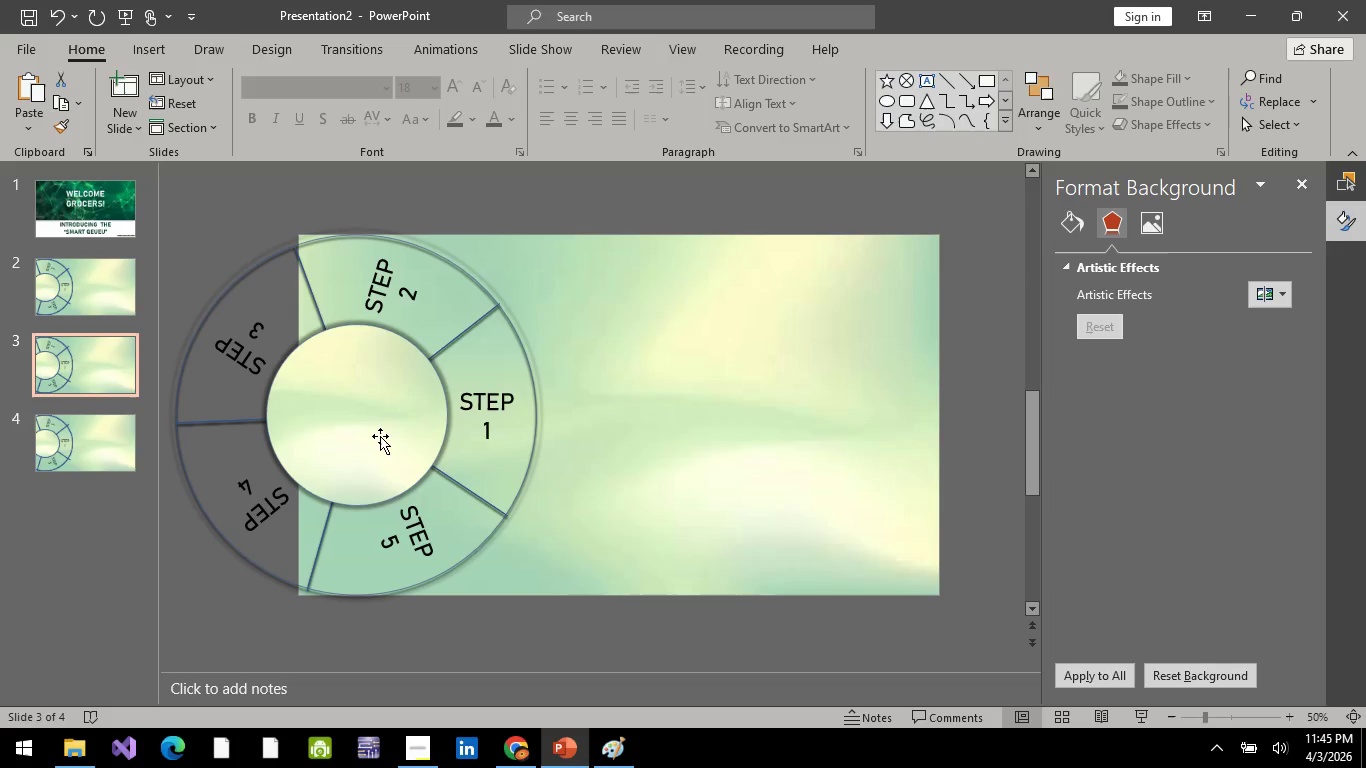 
left_click([375, 429])
 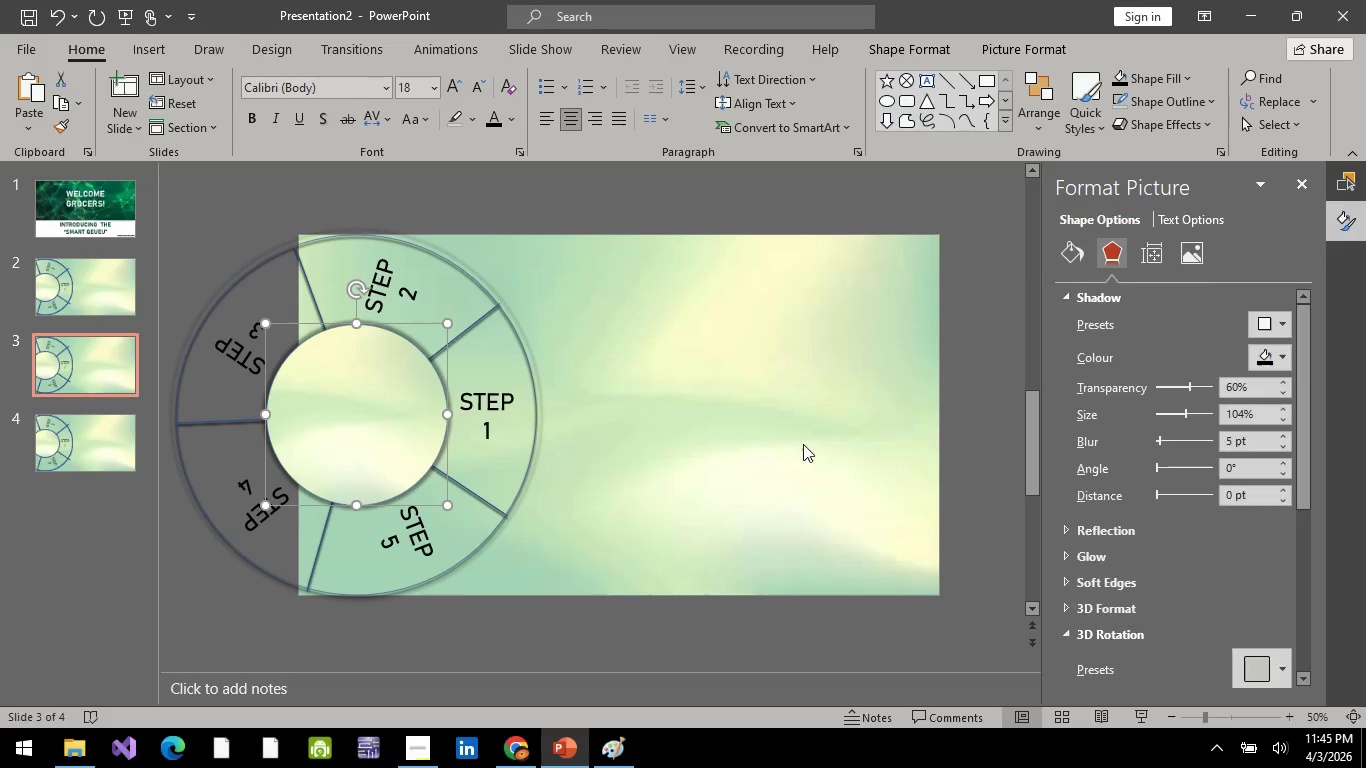 
left_click([804, 444])
 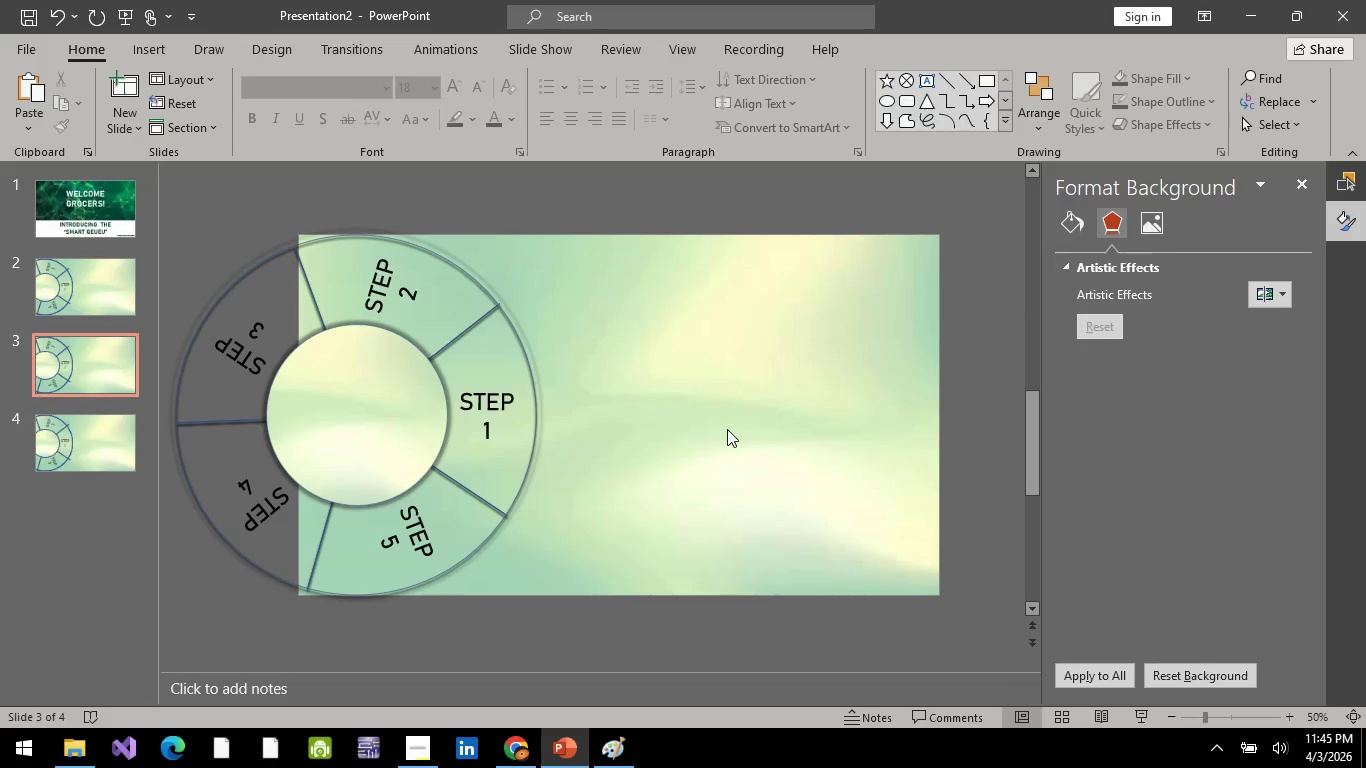 
right_click([727, 429])
 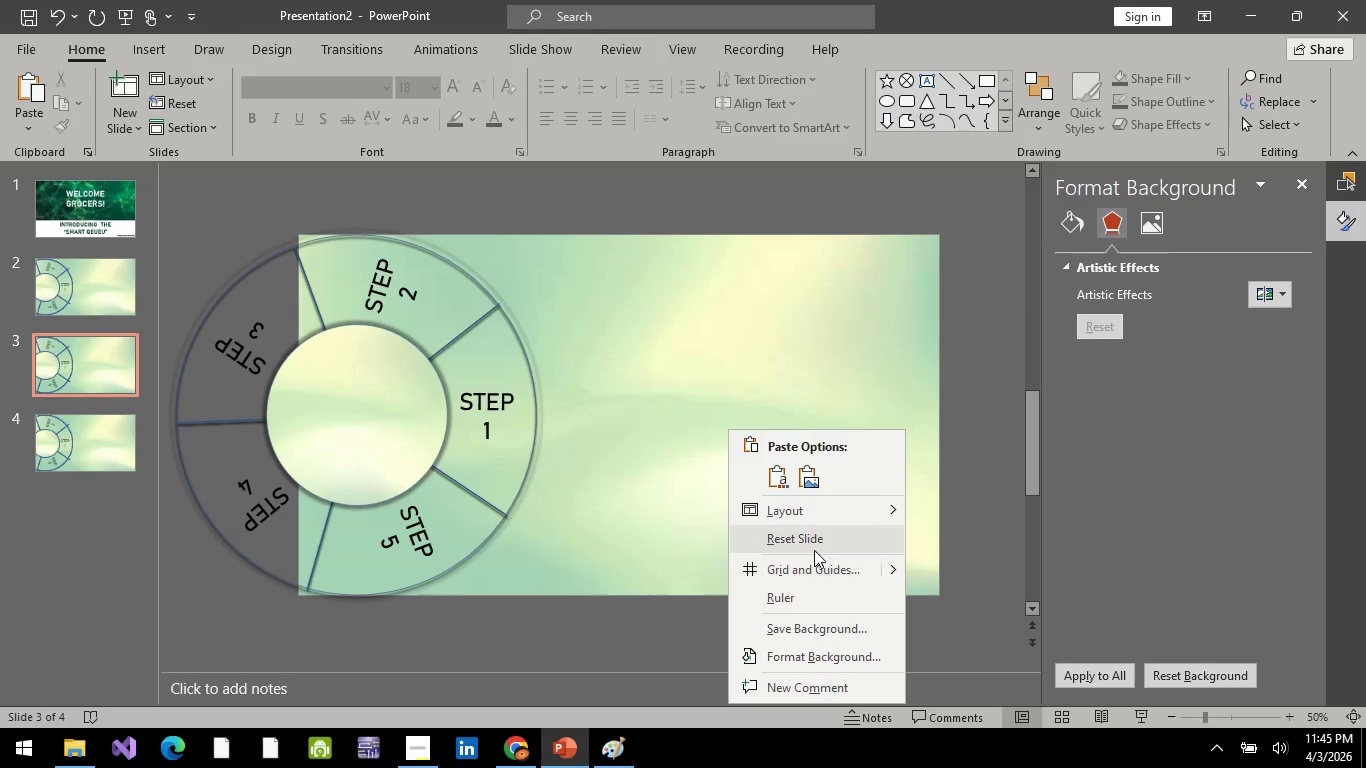 
left_click([813, 654])
 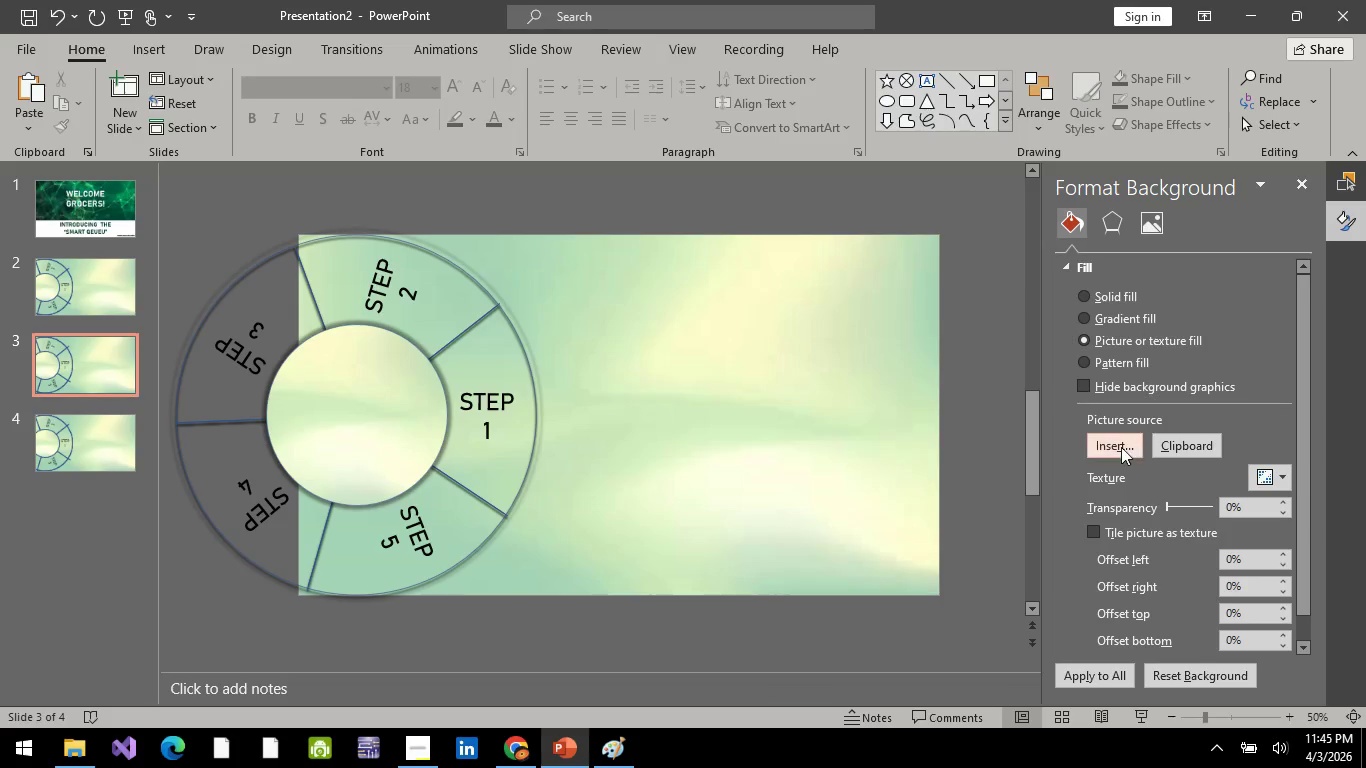 
left_click([1121, 447])
 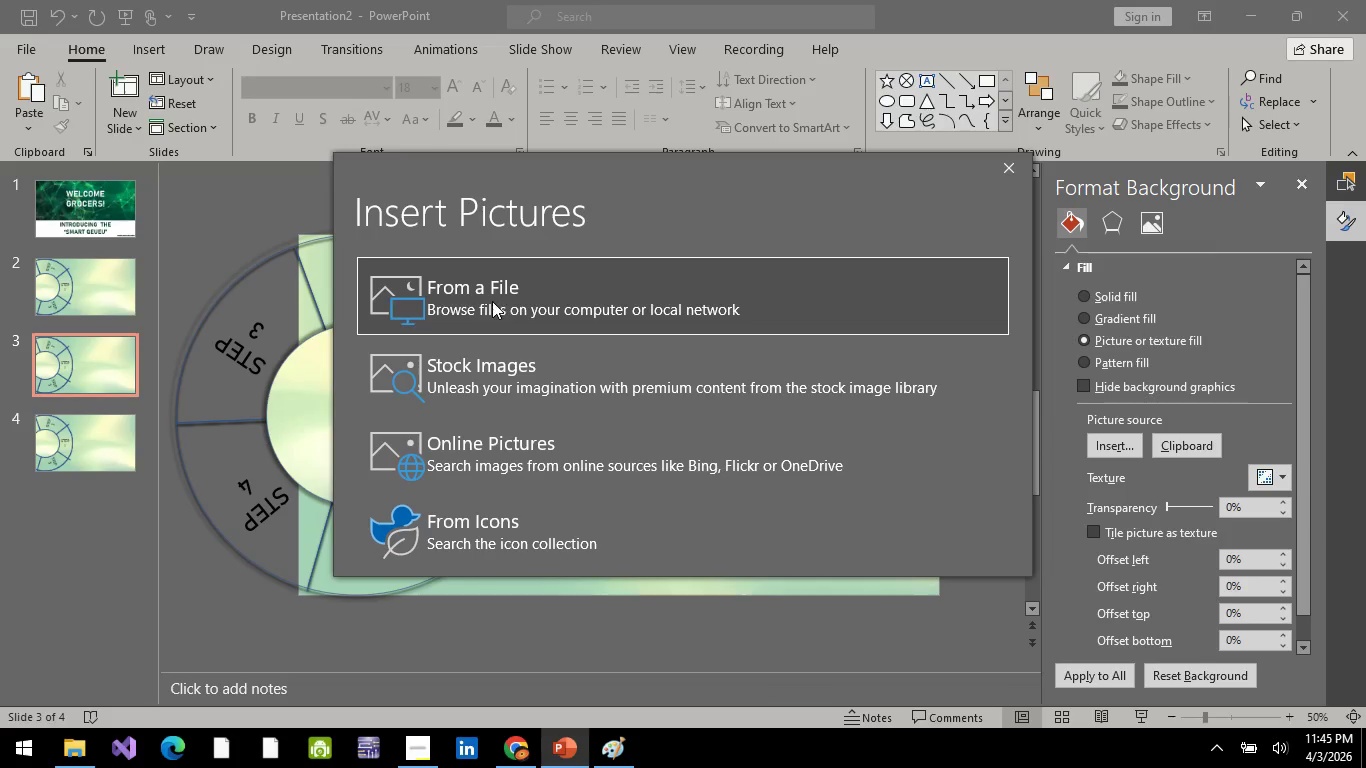 
left_click([492, 300])
 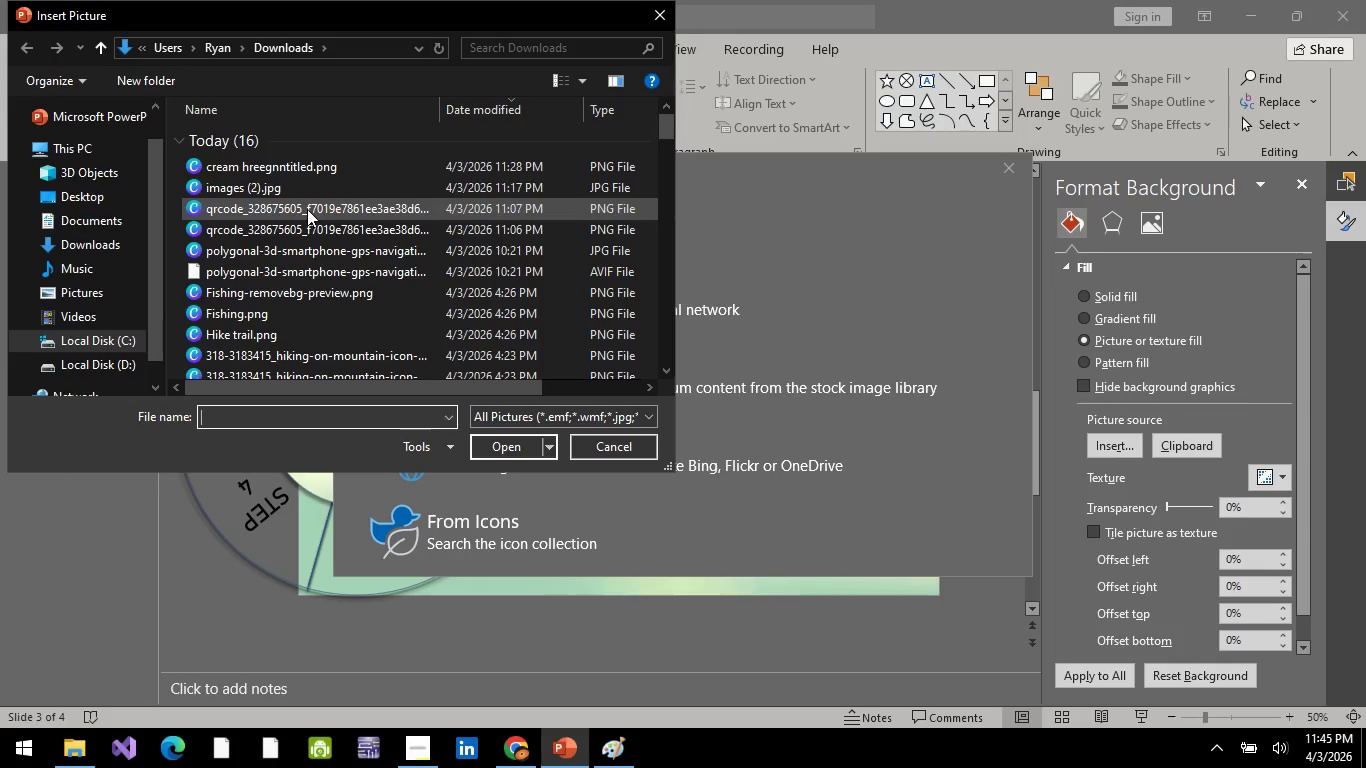 
left_click([307, 209])
 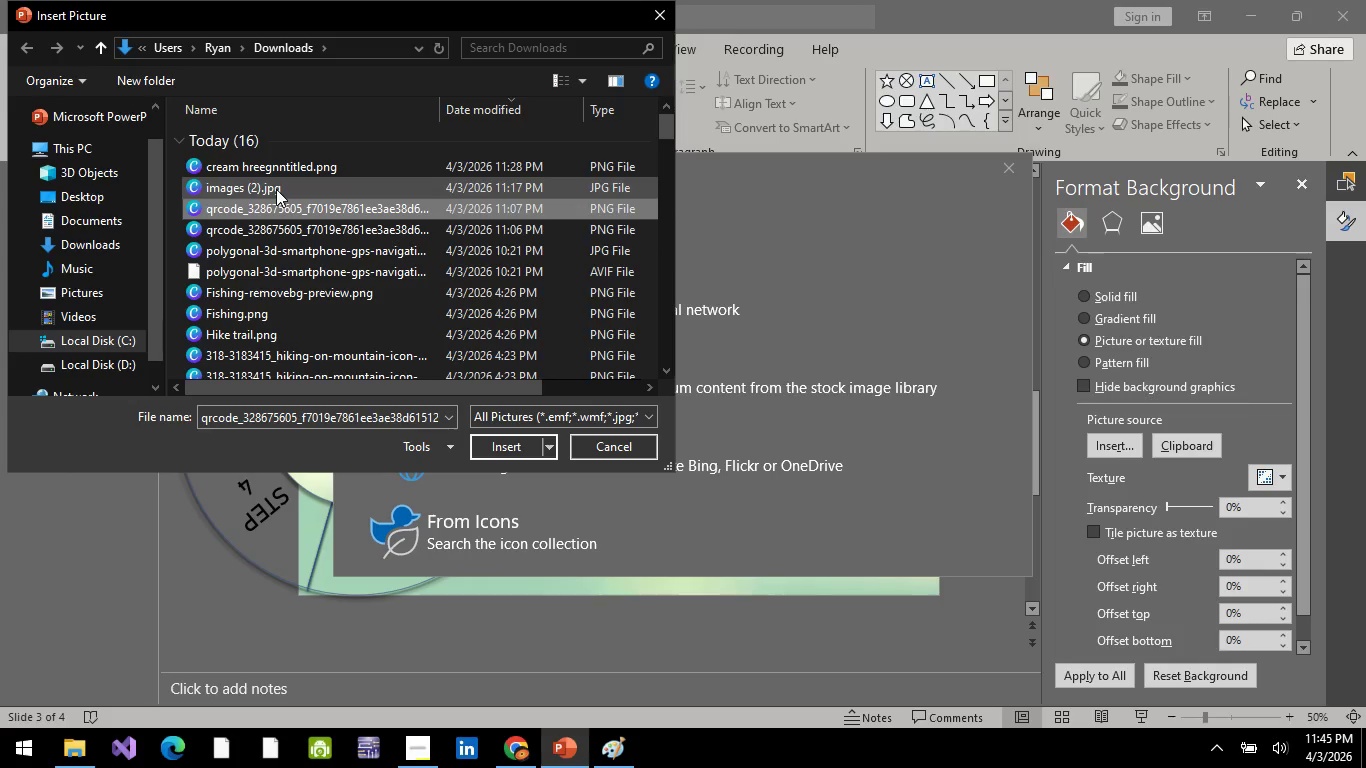 
left_click([284, 168])
 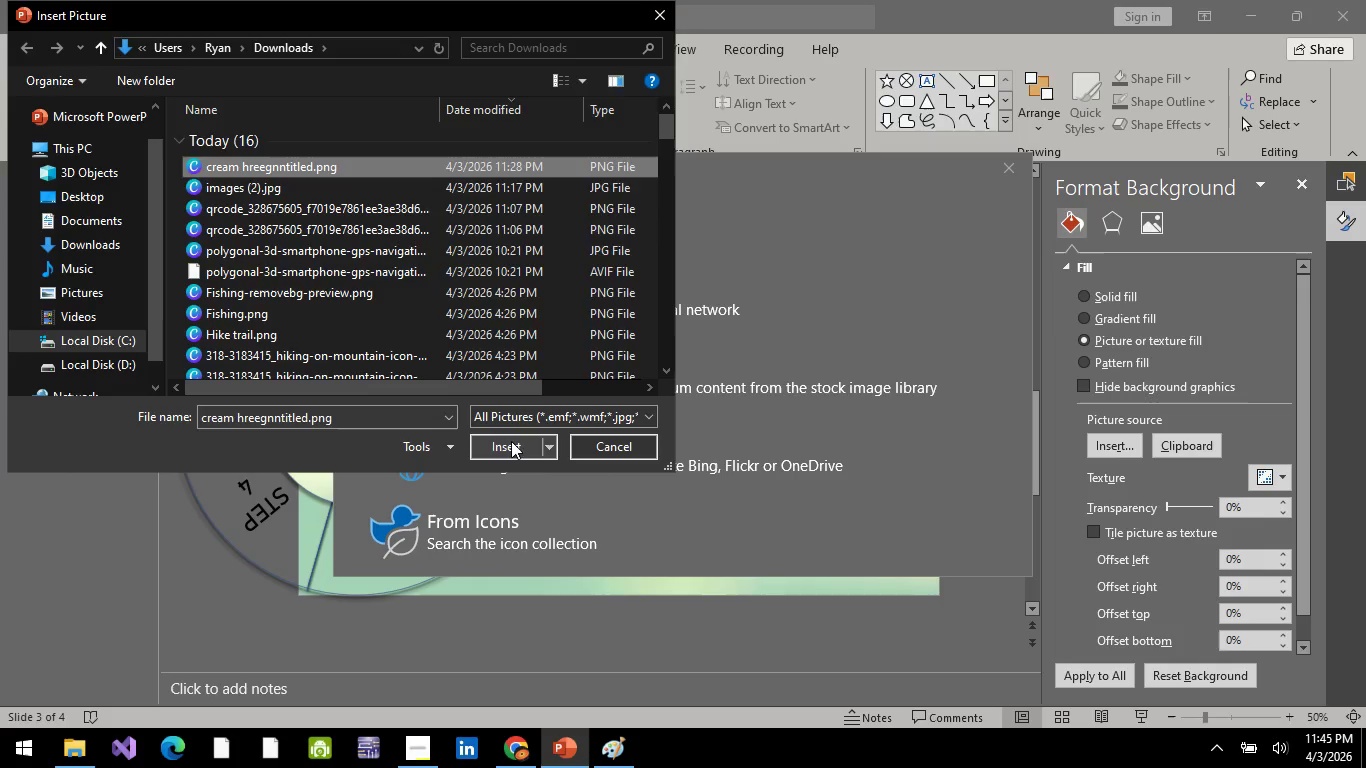 
left_click([508, 438])
 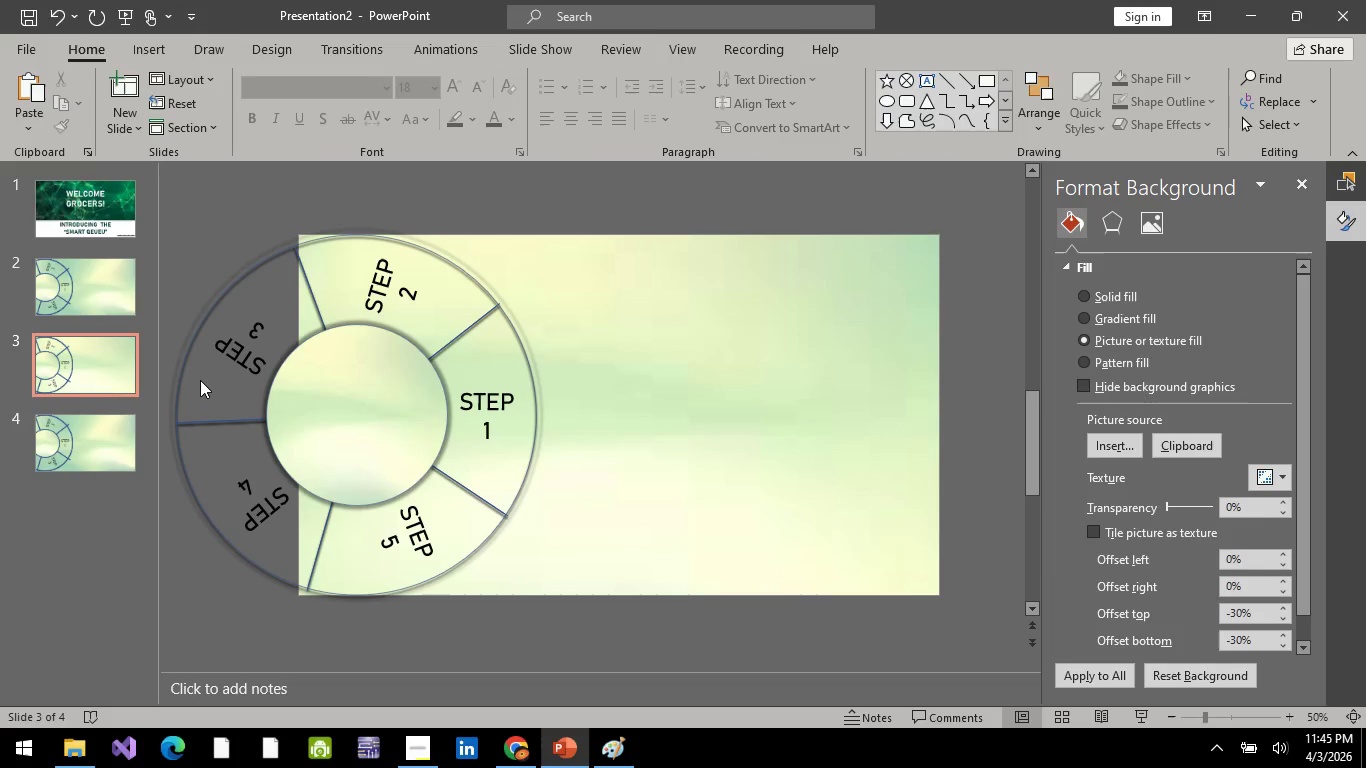 
key(Control+Z)
 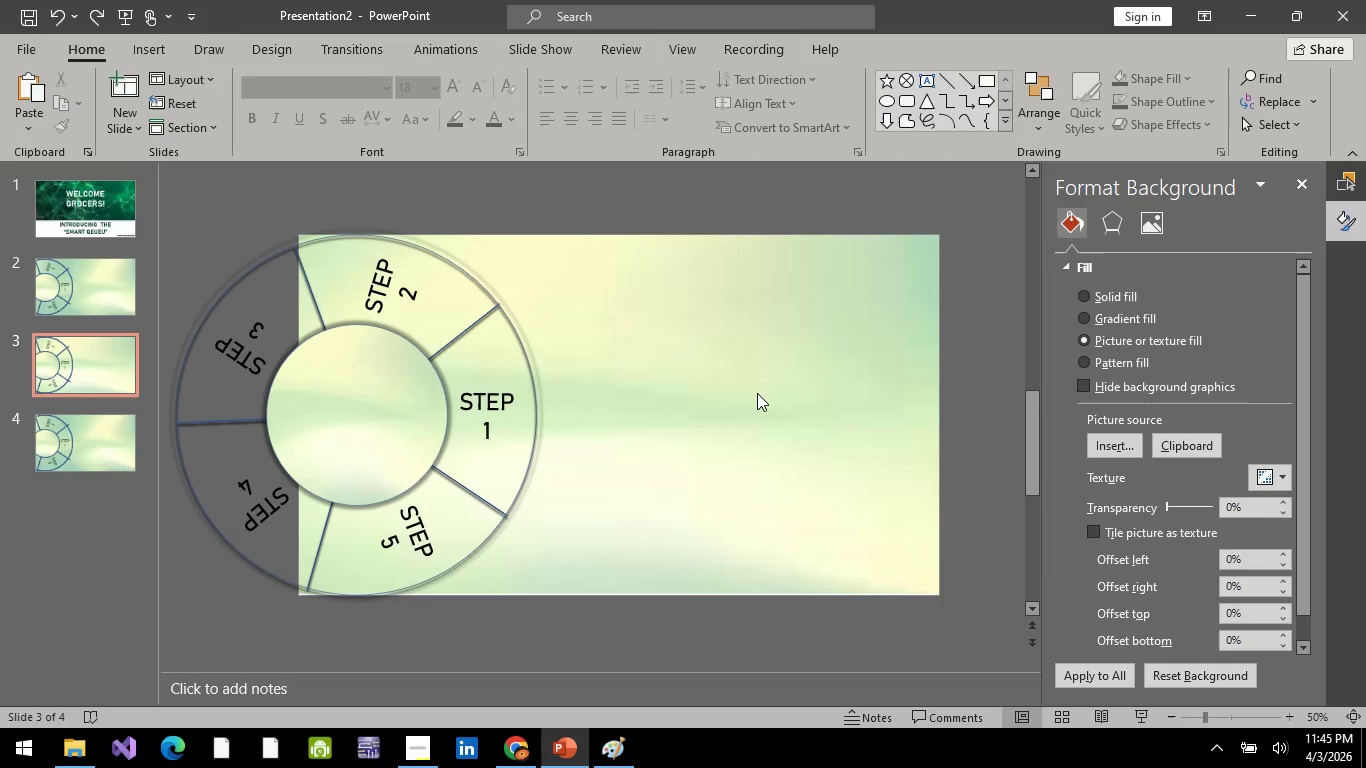 
key(Control+Z)
 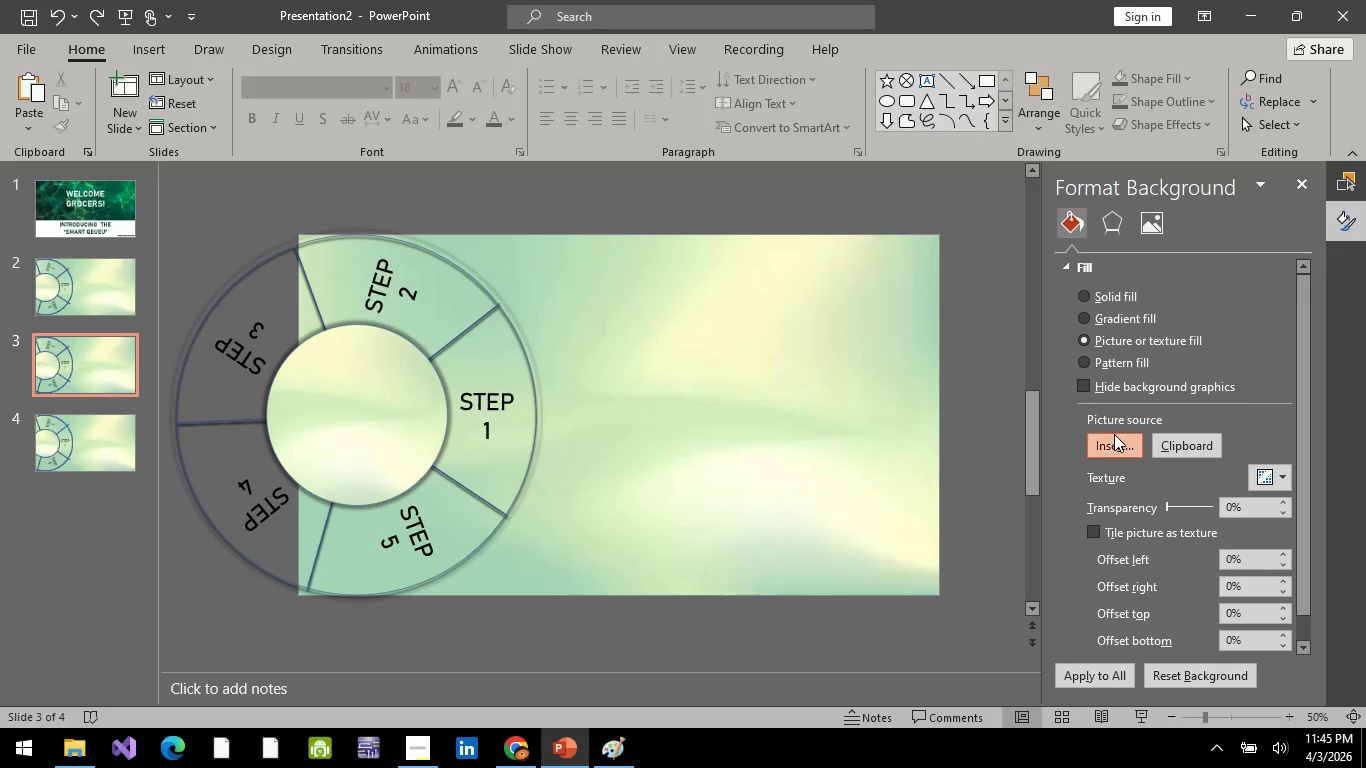 
left_click([545, 315])
 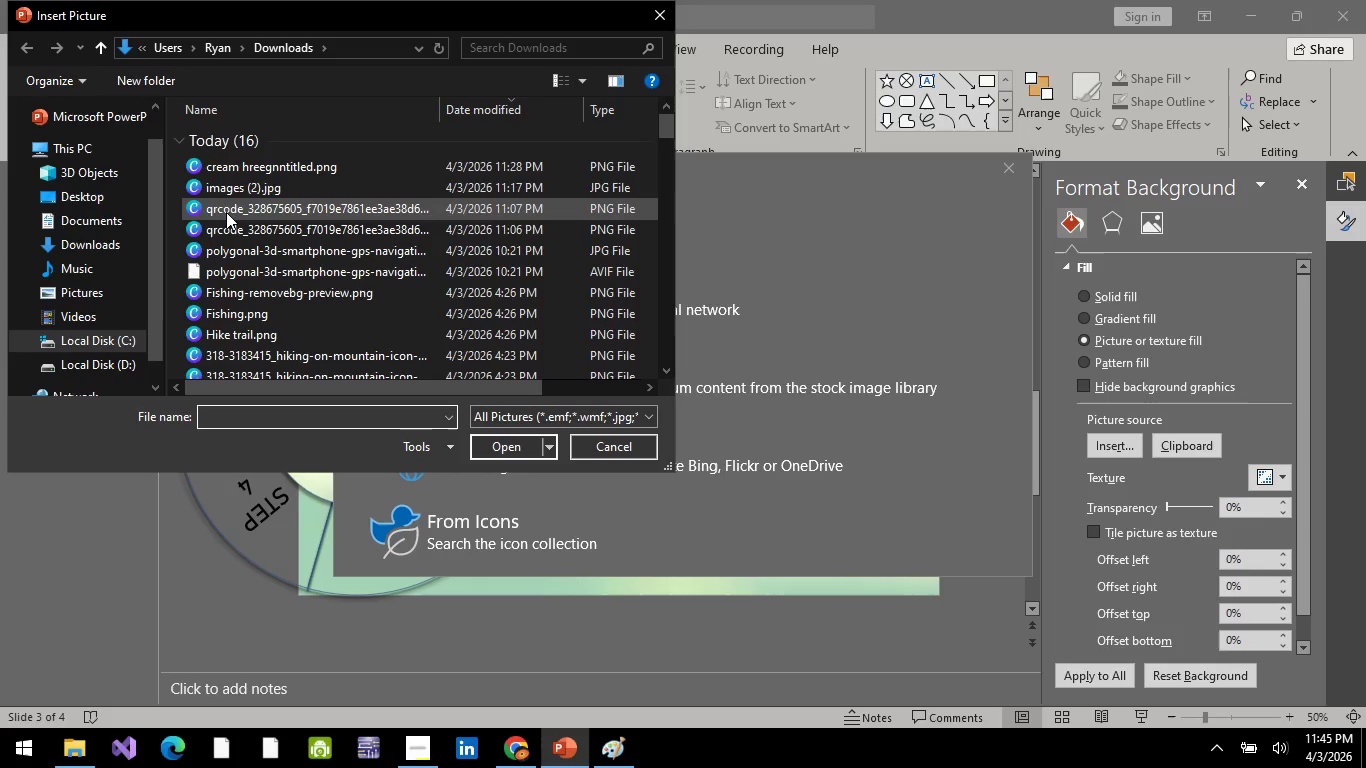 
left_click([236, 209])
 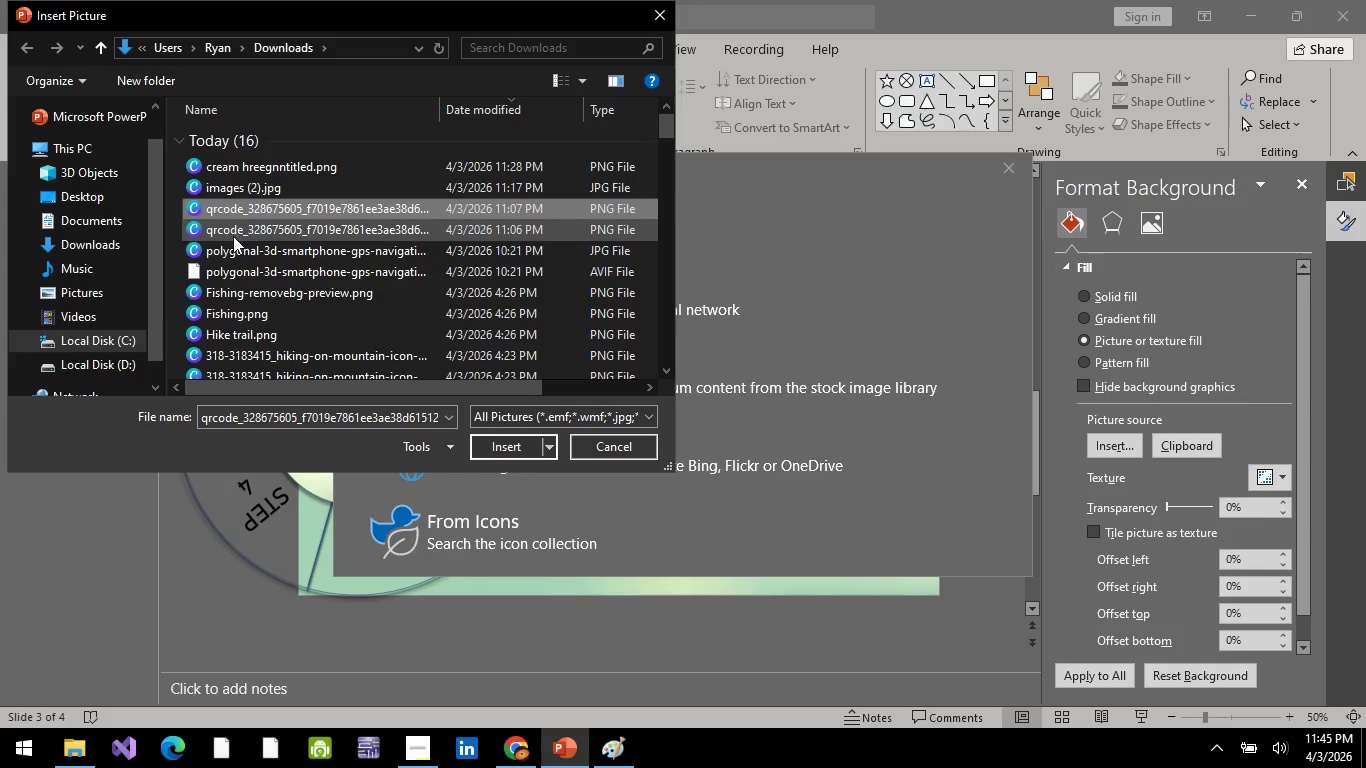 
left_click([233, 236])
 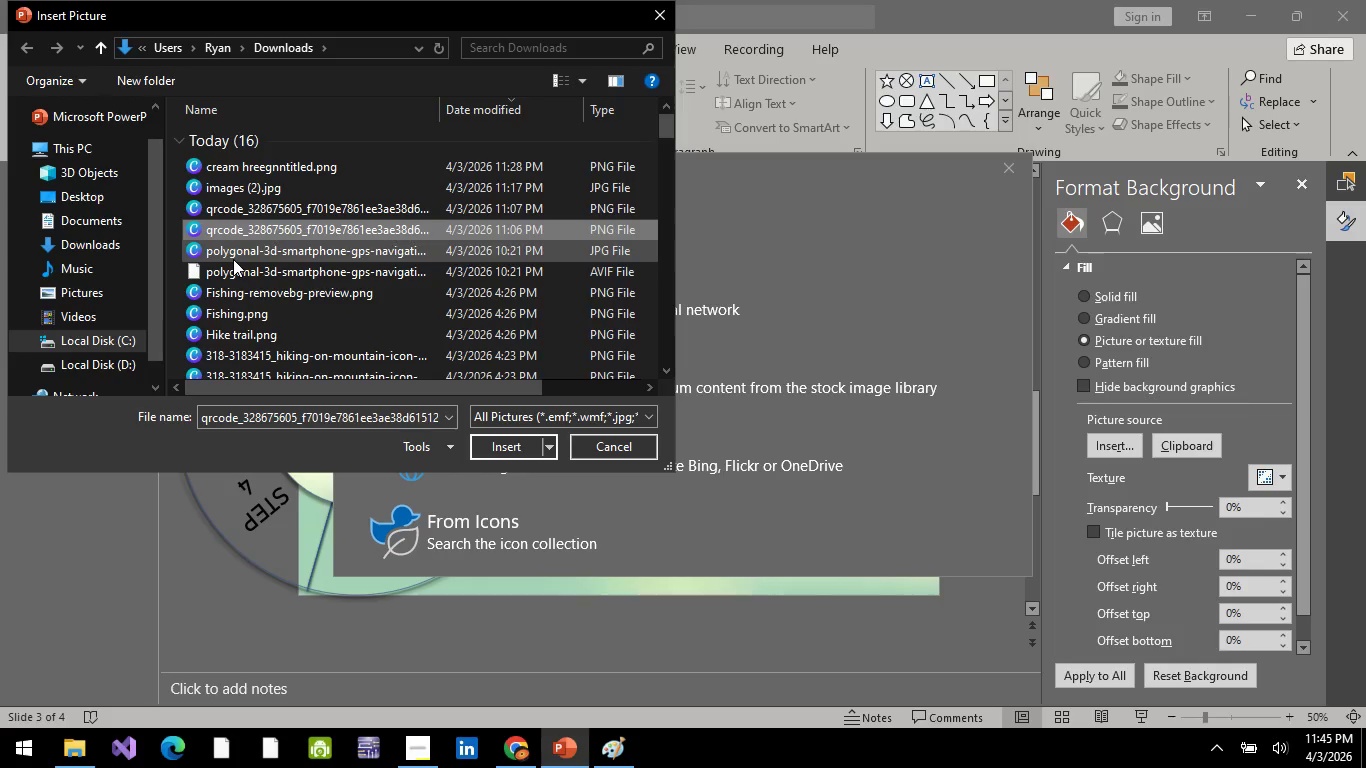 
double_click([233, 259])
 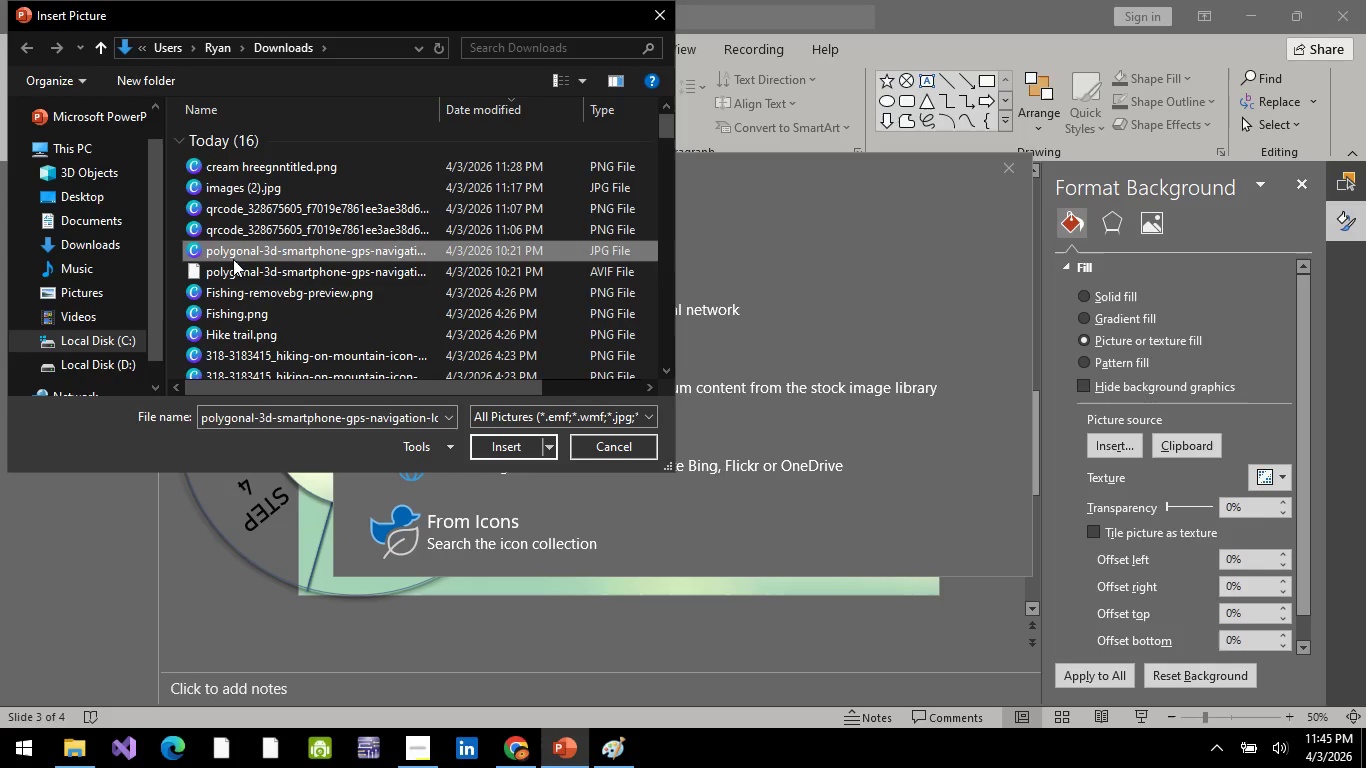 
mouse_move([303, 224])
 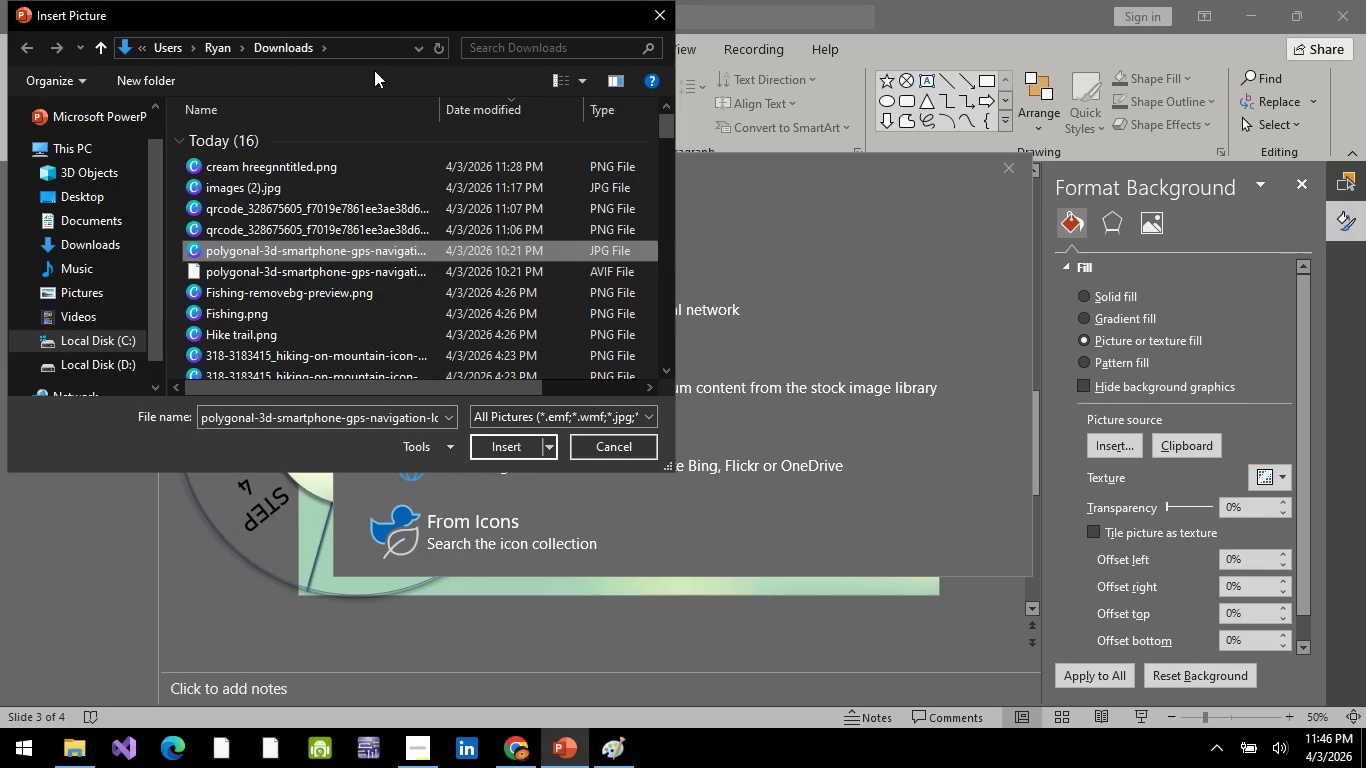 
left_click([434, 49])
 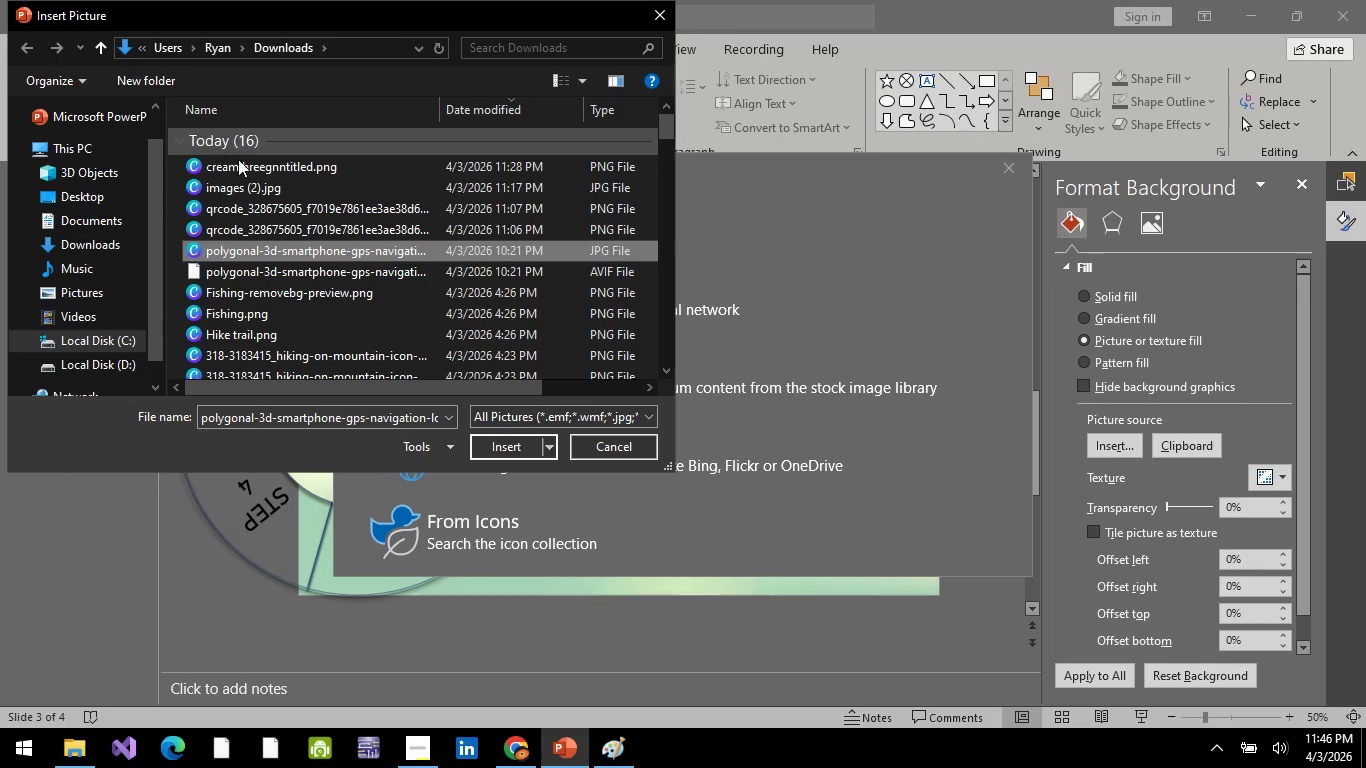 
left_click([248, 165])
 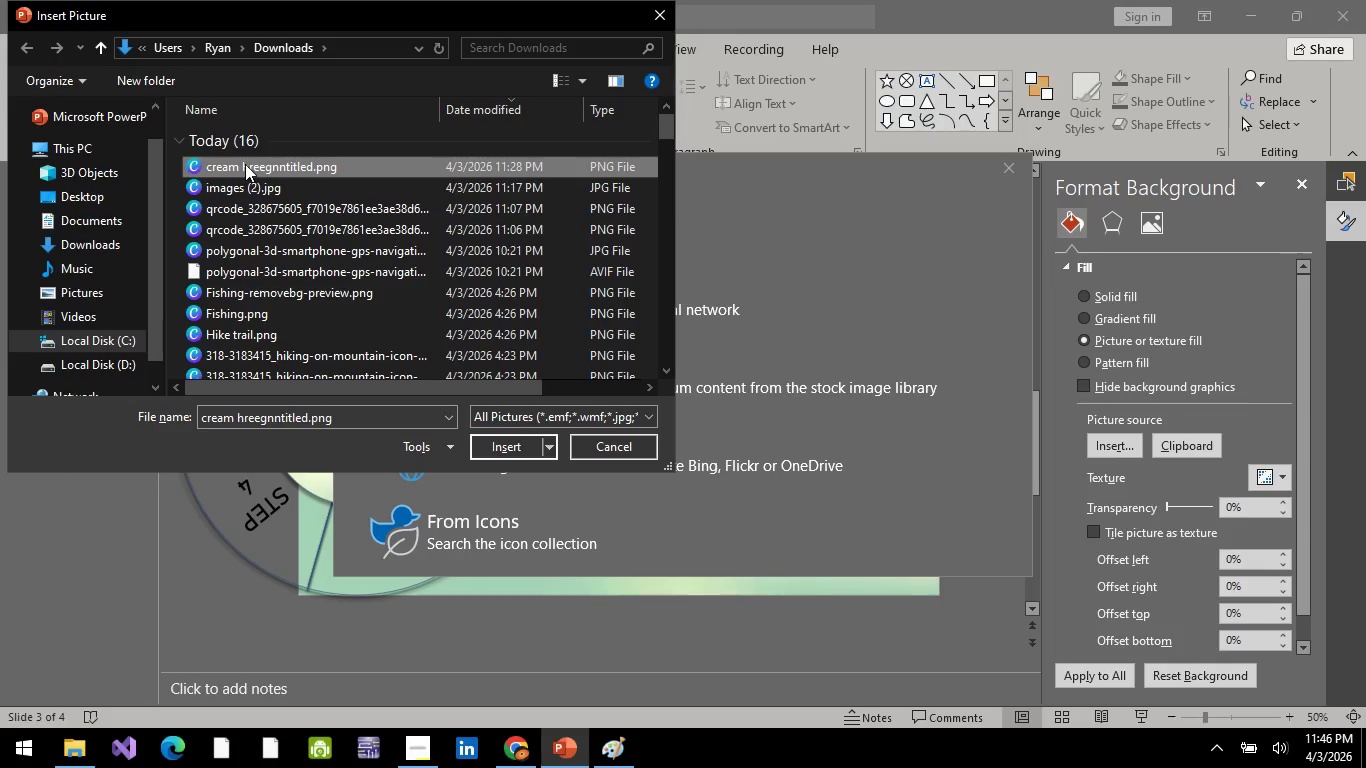 
key(Alt+AltLeft)
 